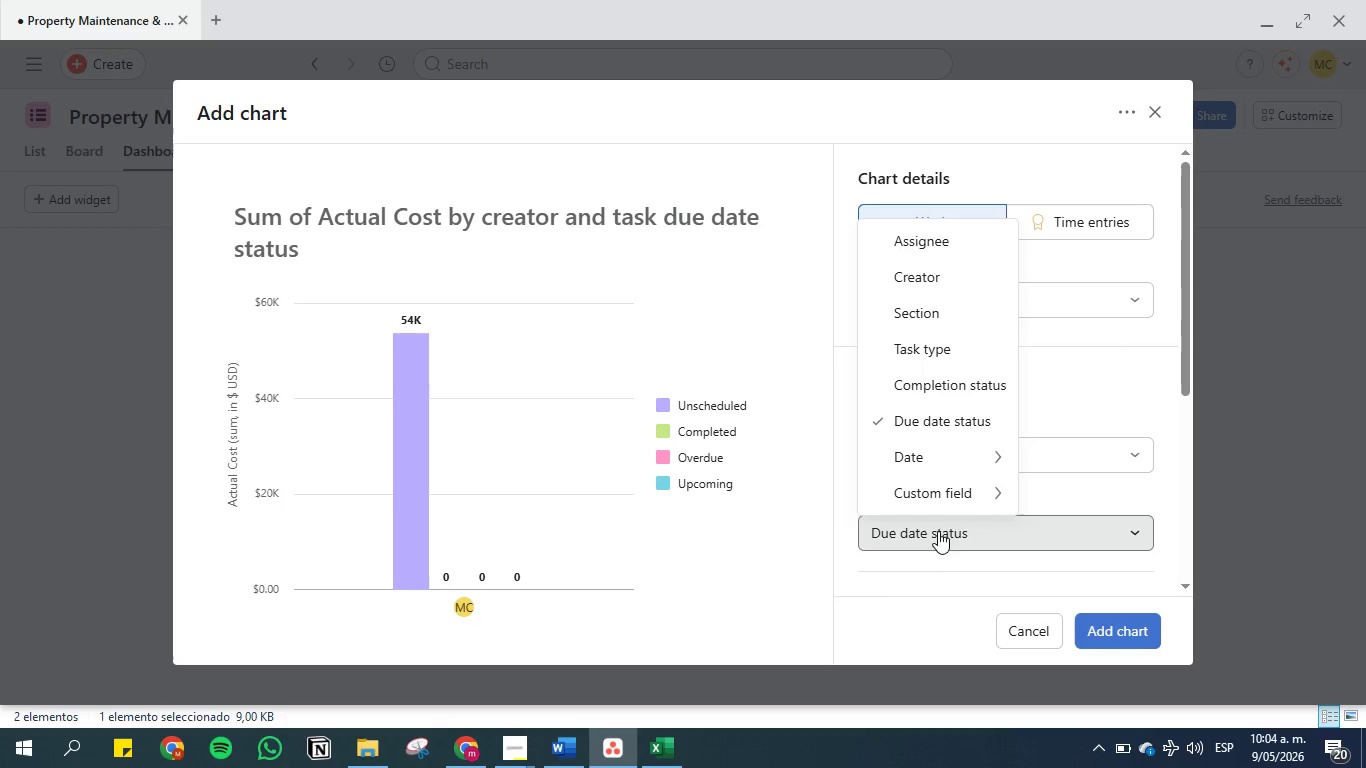 
mouse_move([934, 498])
 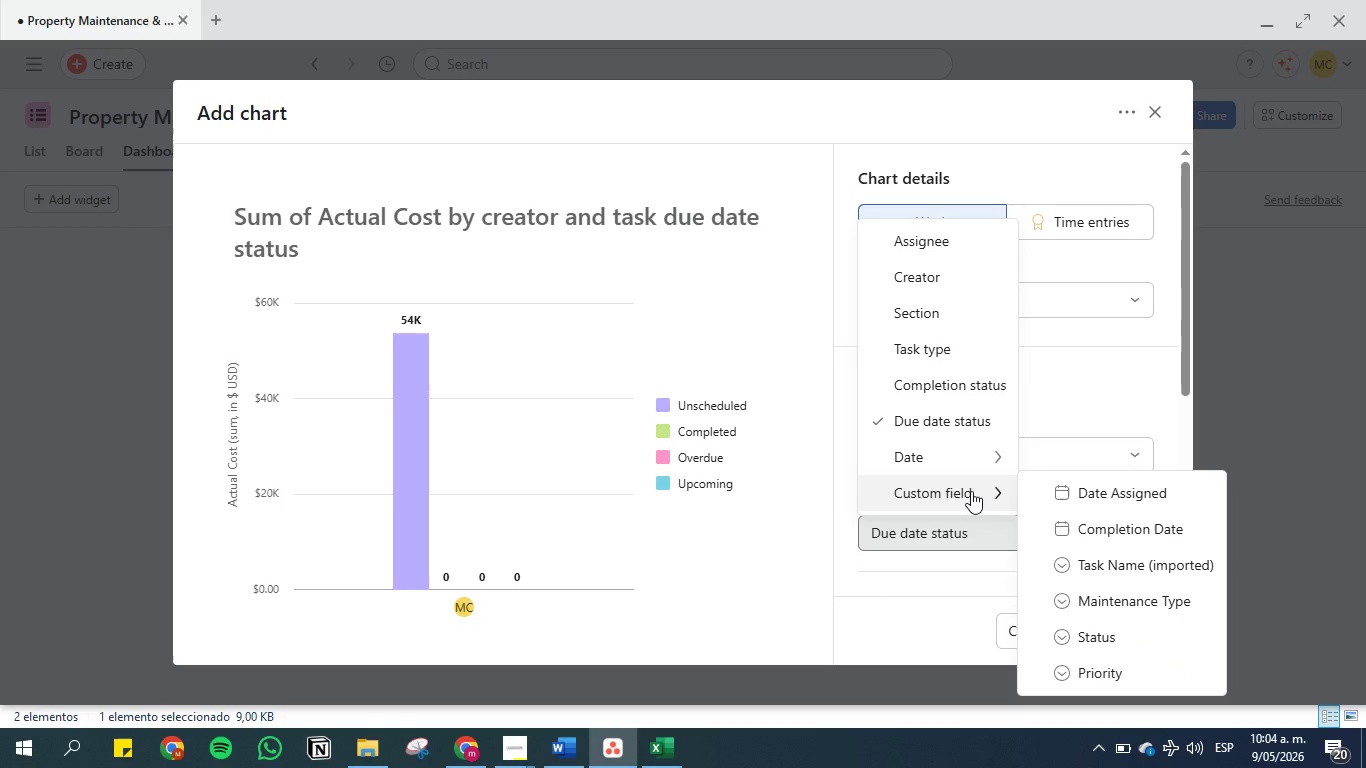 
wait(12.56)
 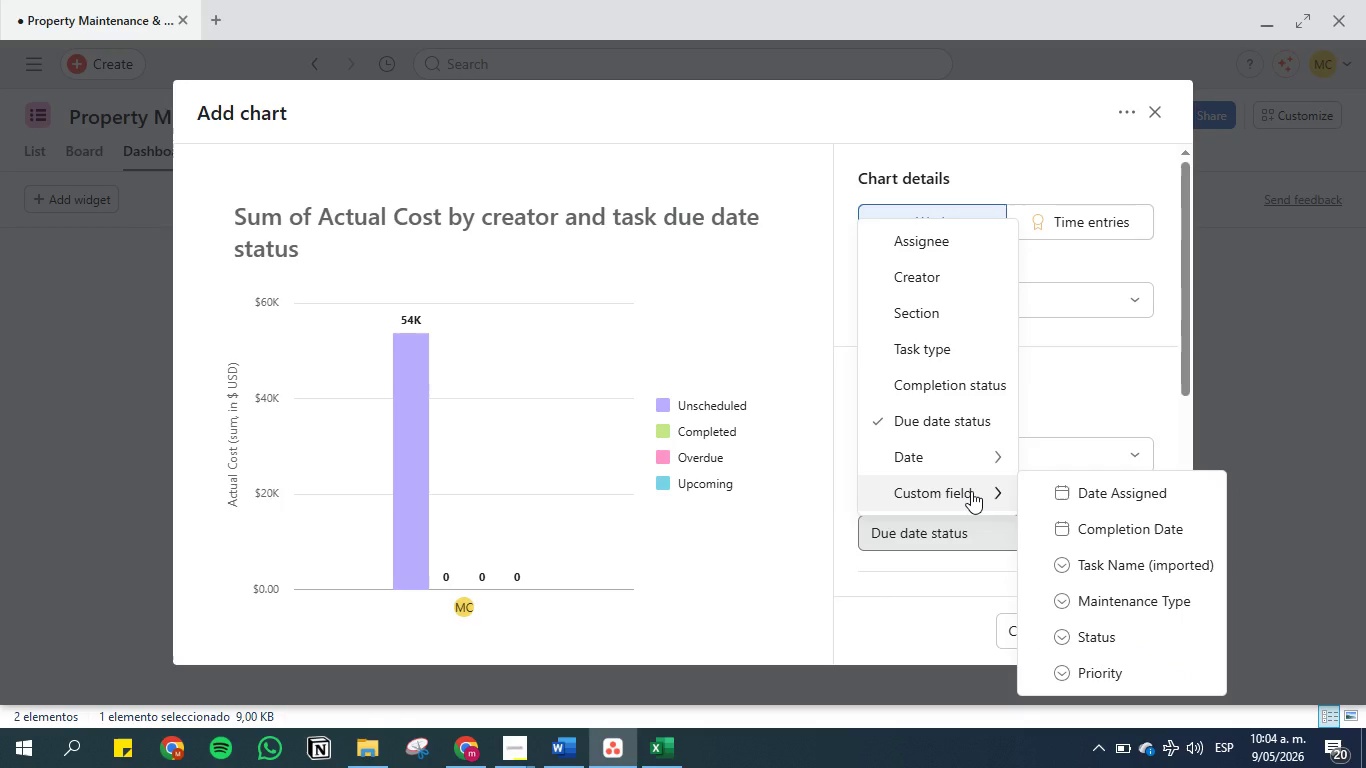 
mouse_move([988, 444])
 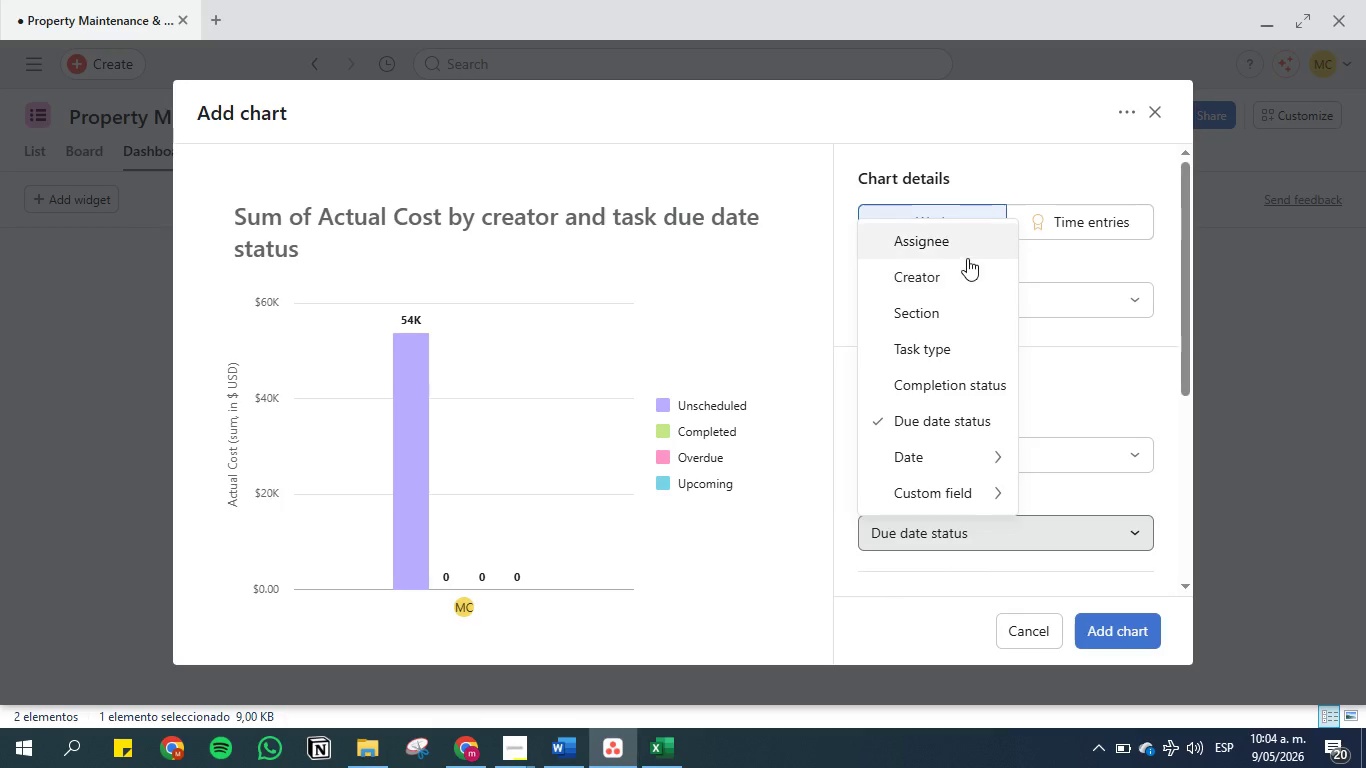 
wait(5.38)
 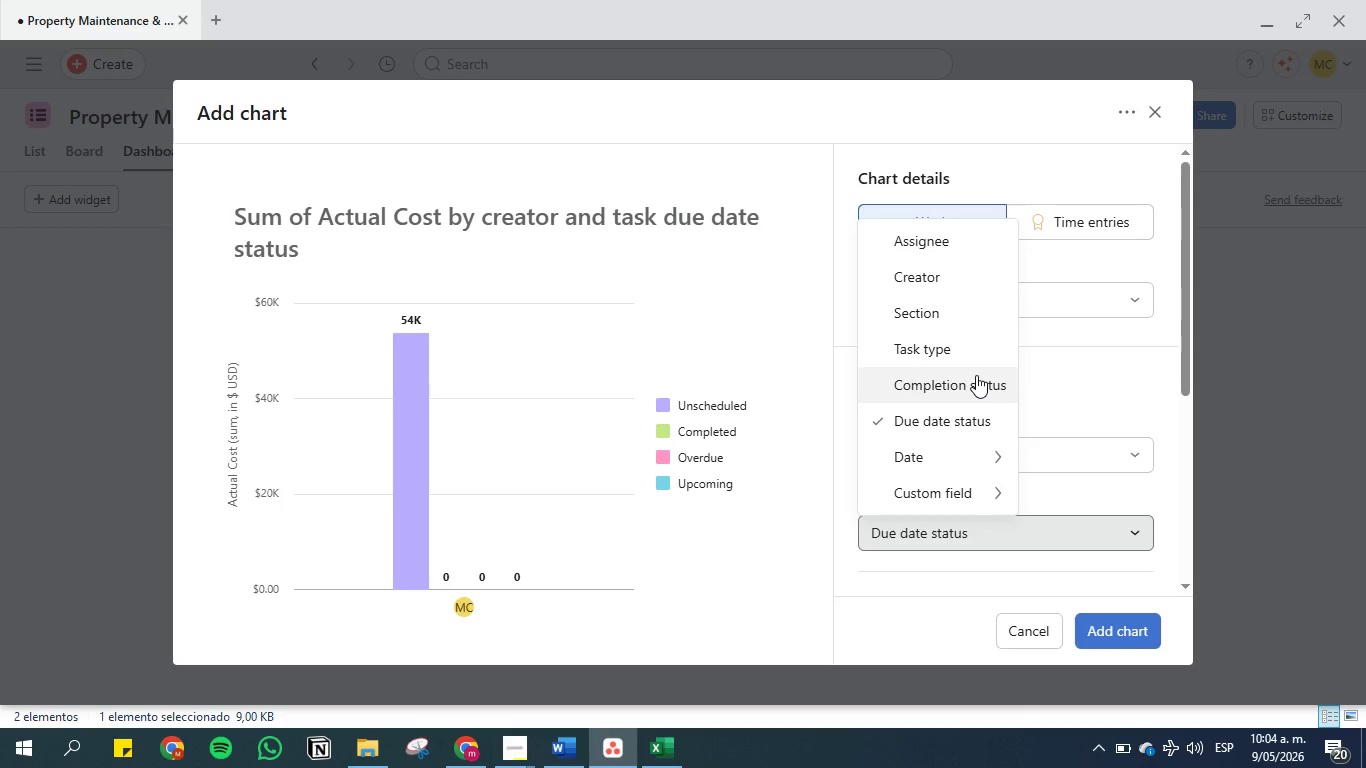 
left_click([997, 173])
 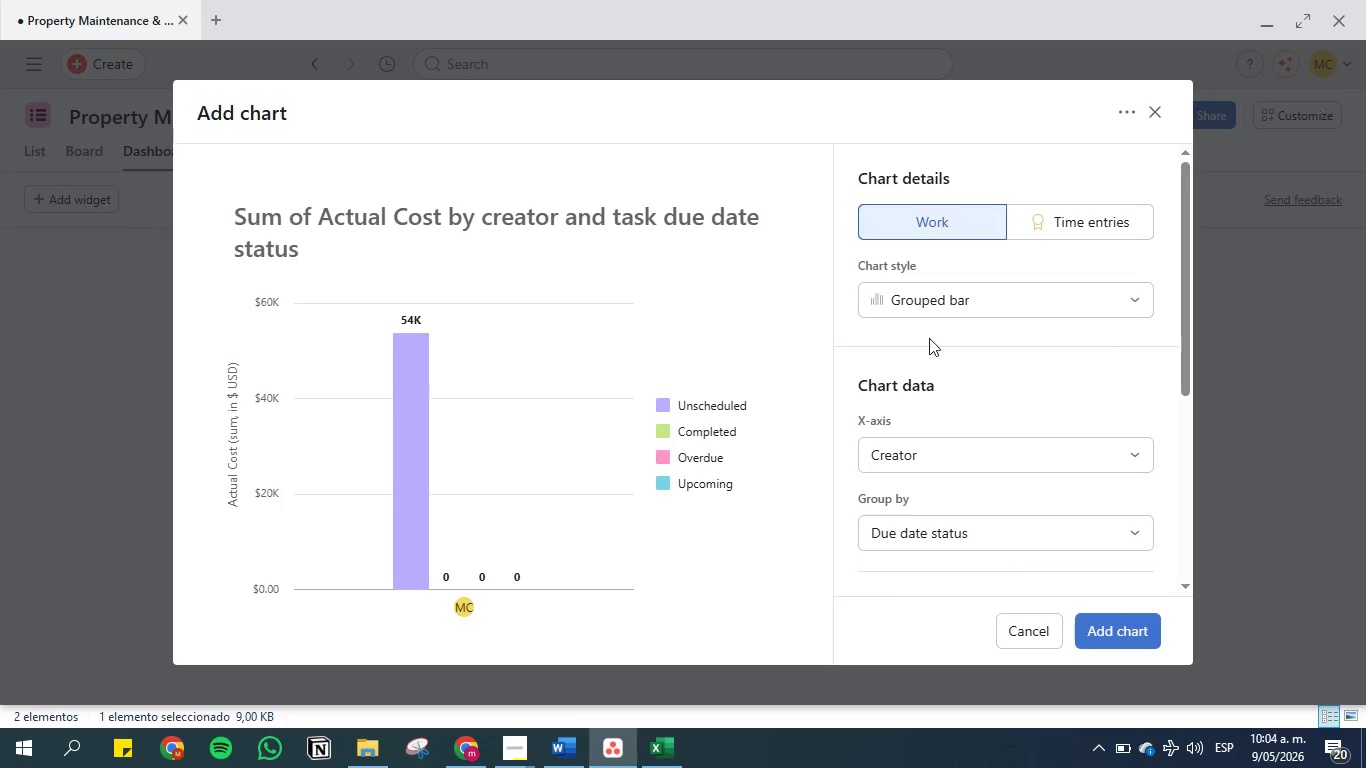 
left_click([917, 298])
 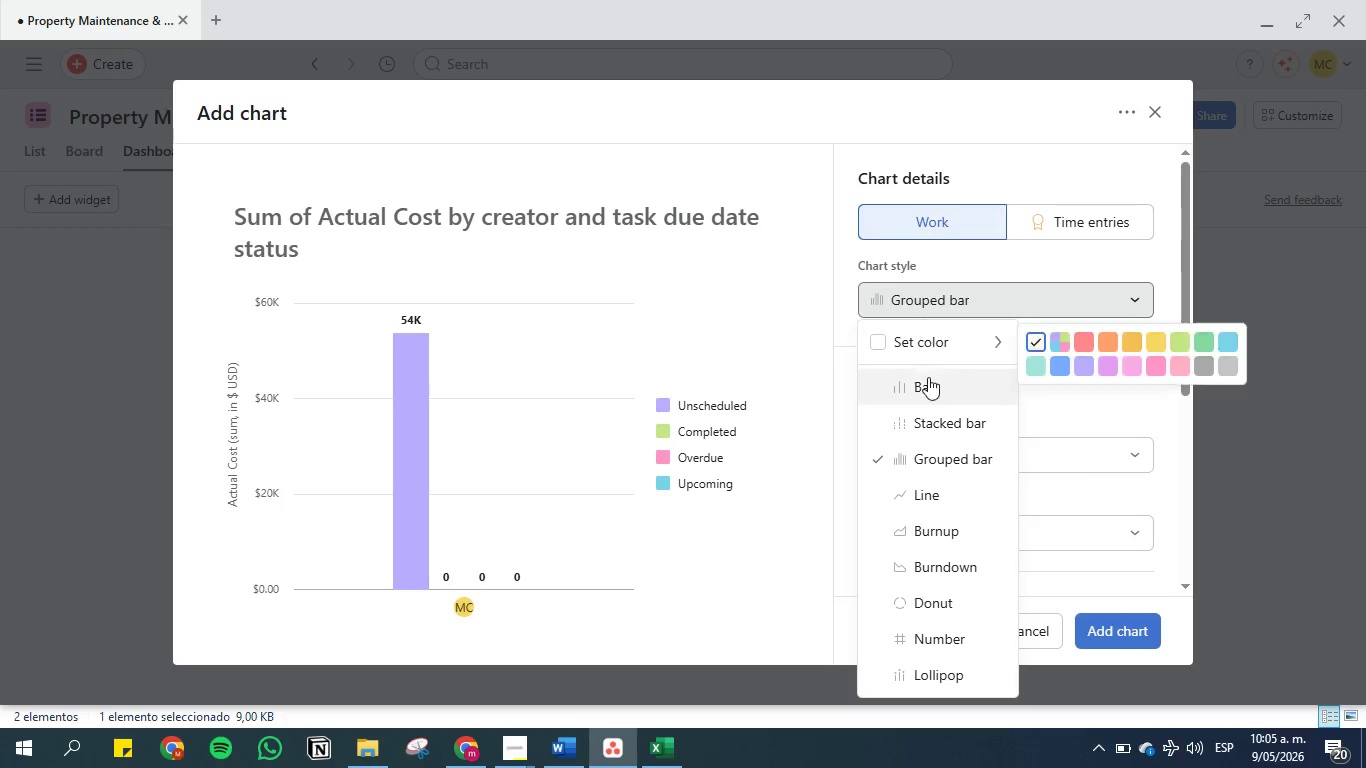 
wait(8.5)
 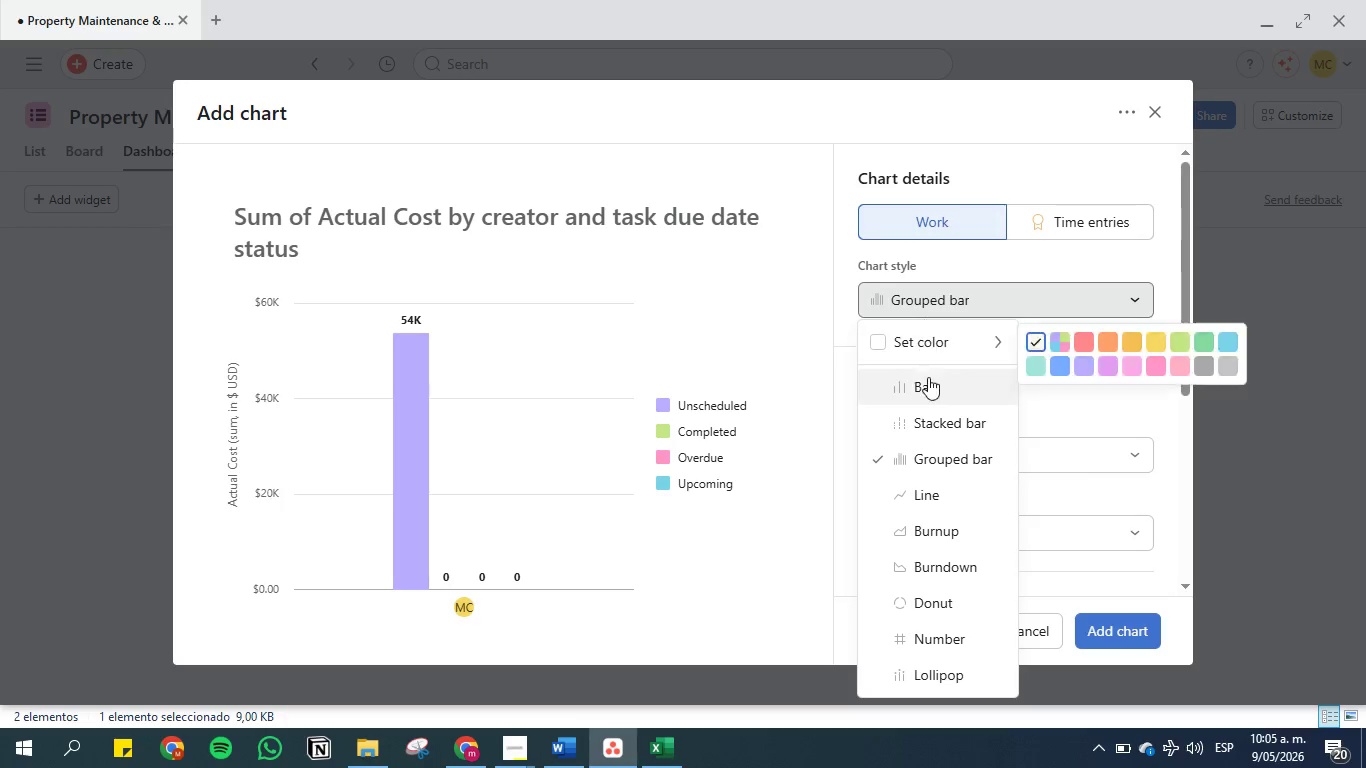 
left_click([933, 391])
 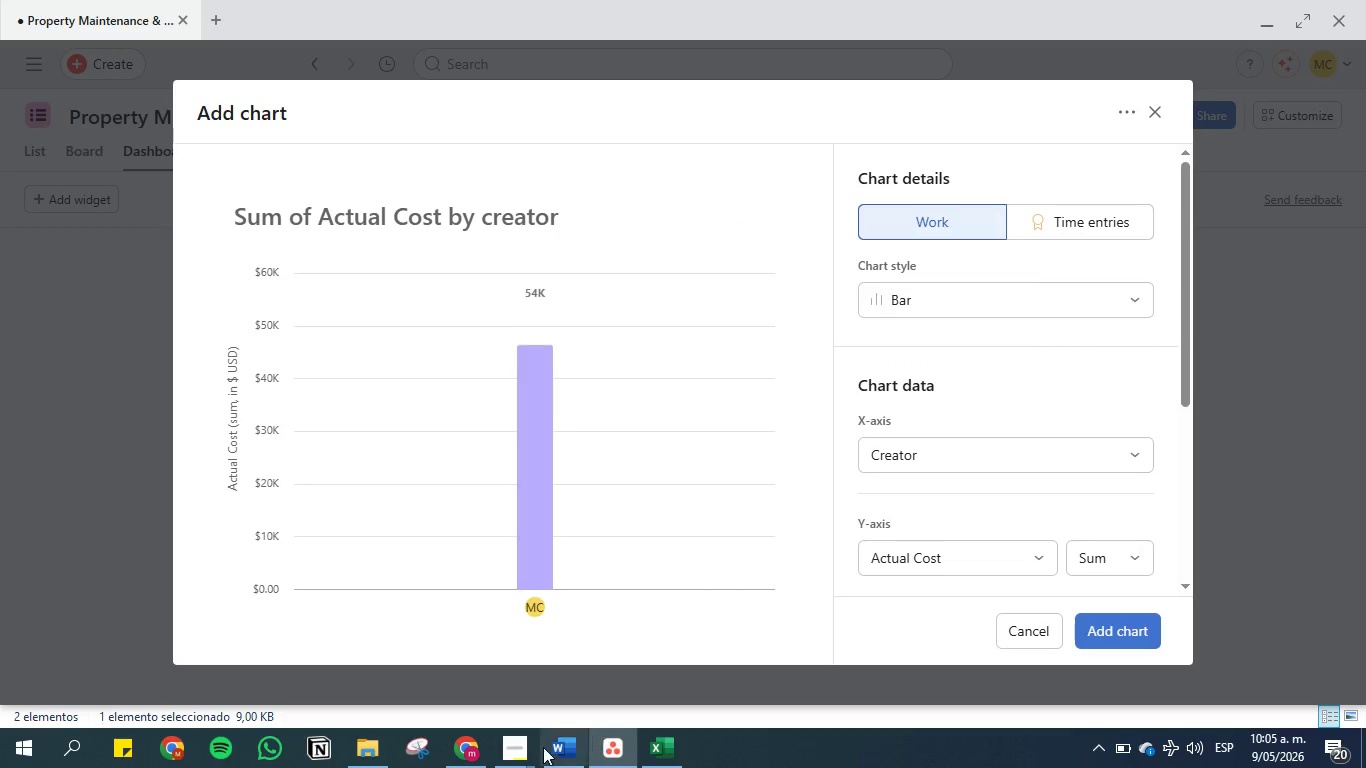 
left_click([566, 754])
 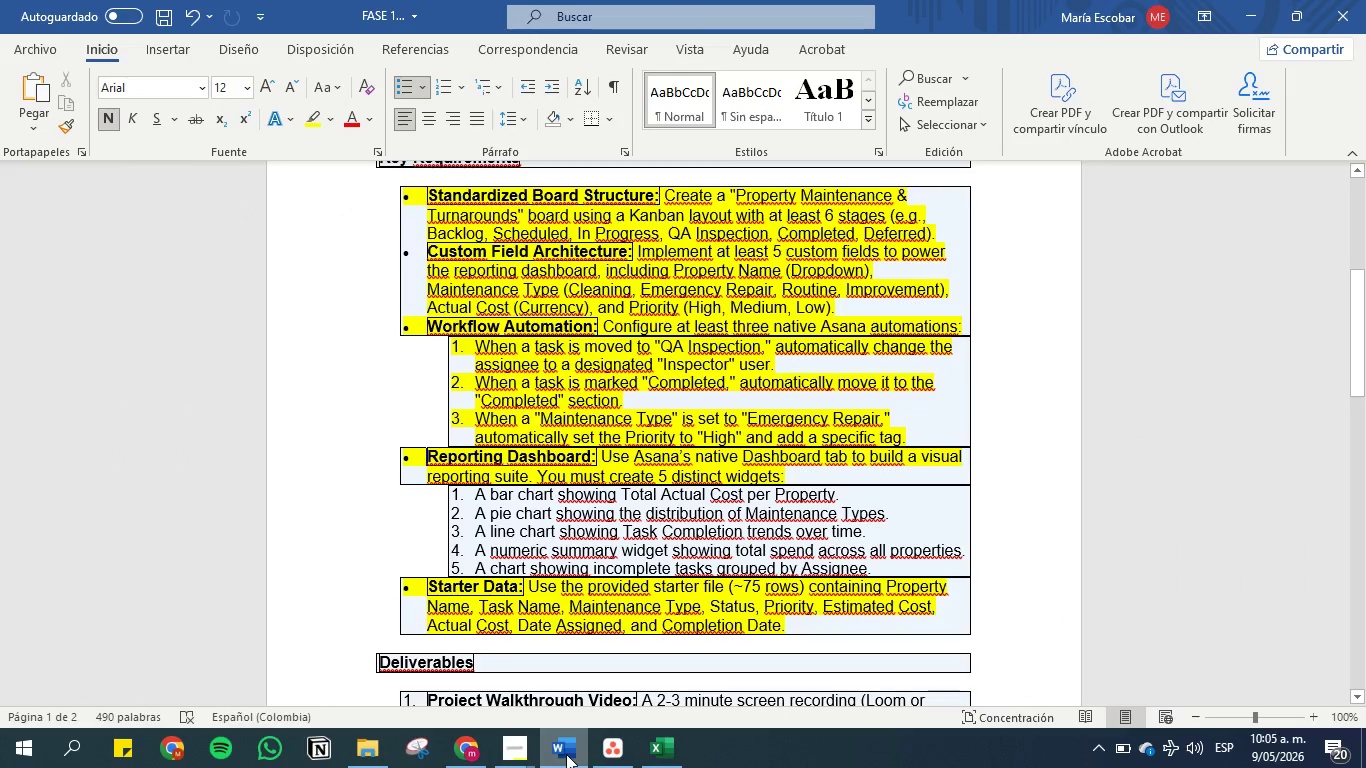 
left_click([566, 754])
 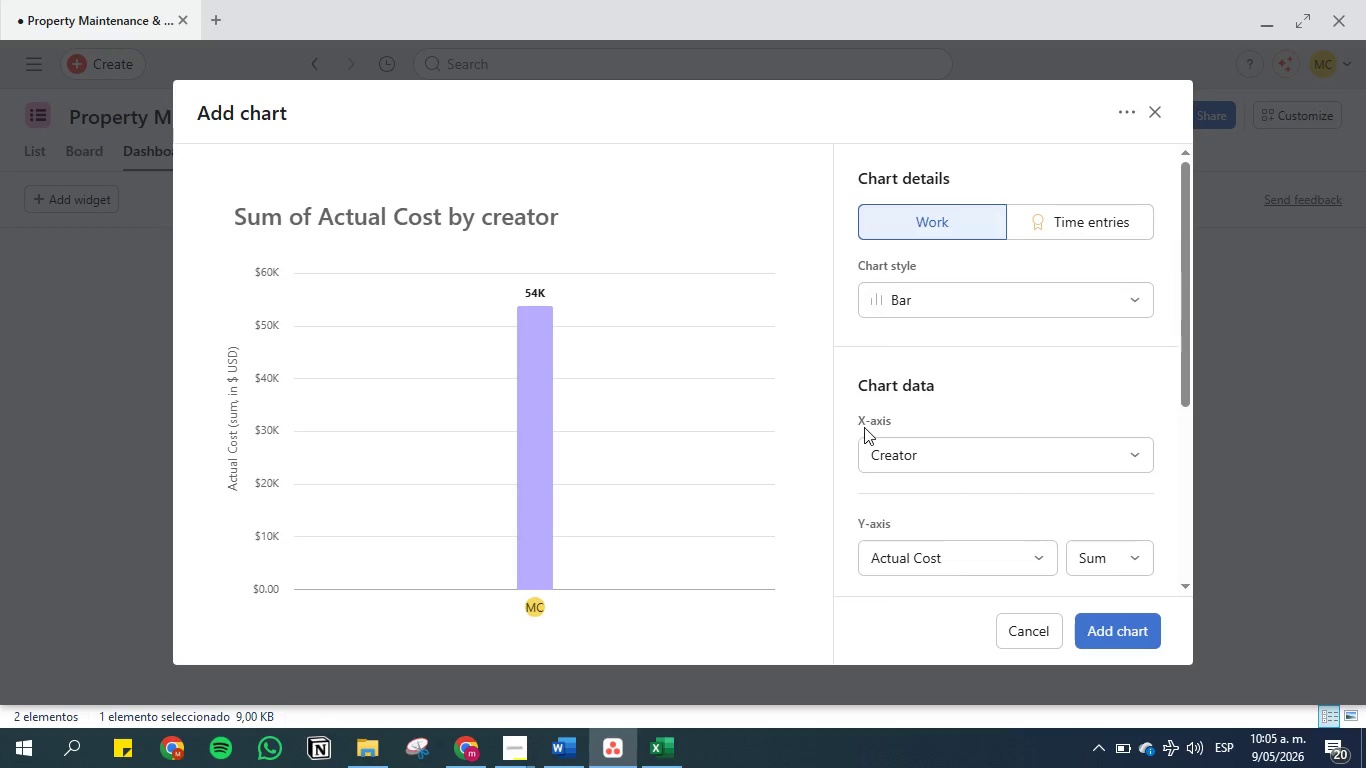 
wait(5.5)
 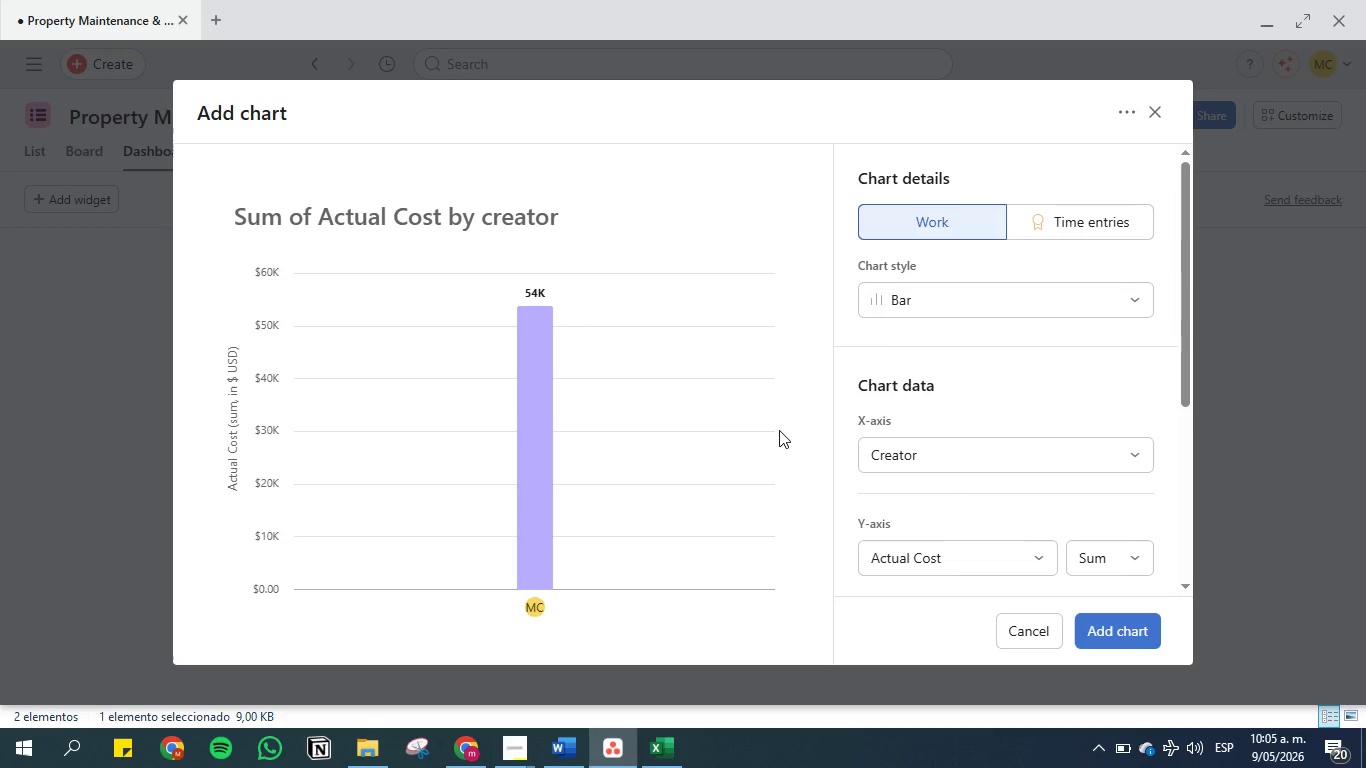 
left_click([916, 449])
 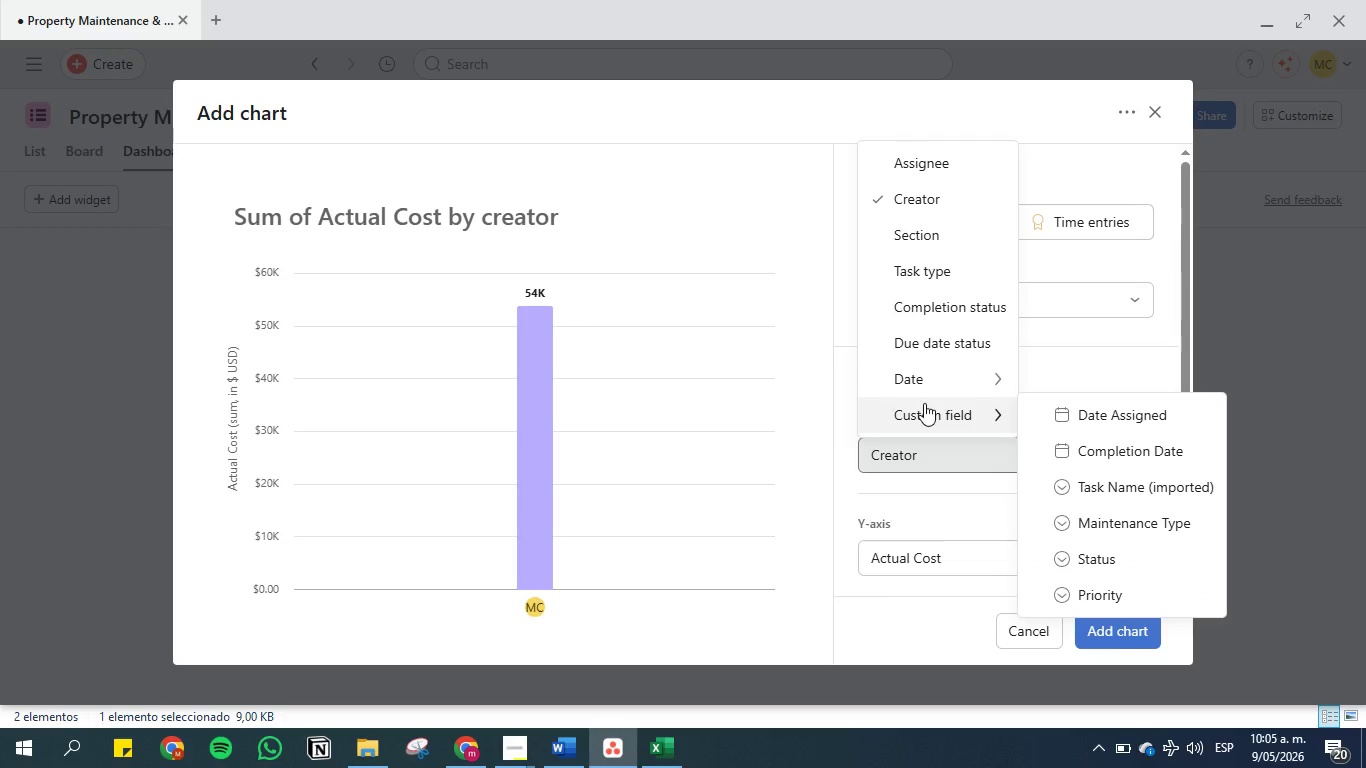 
wait(8.95)
 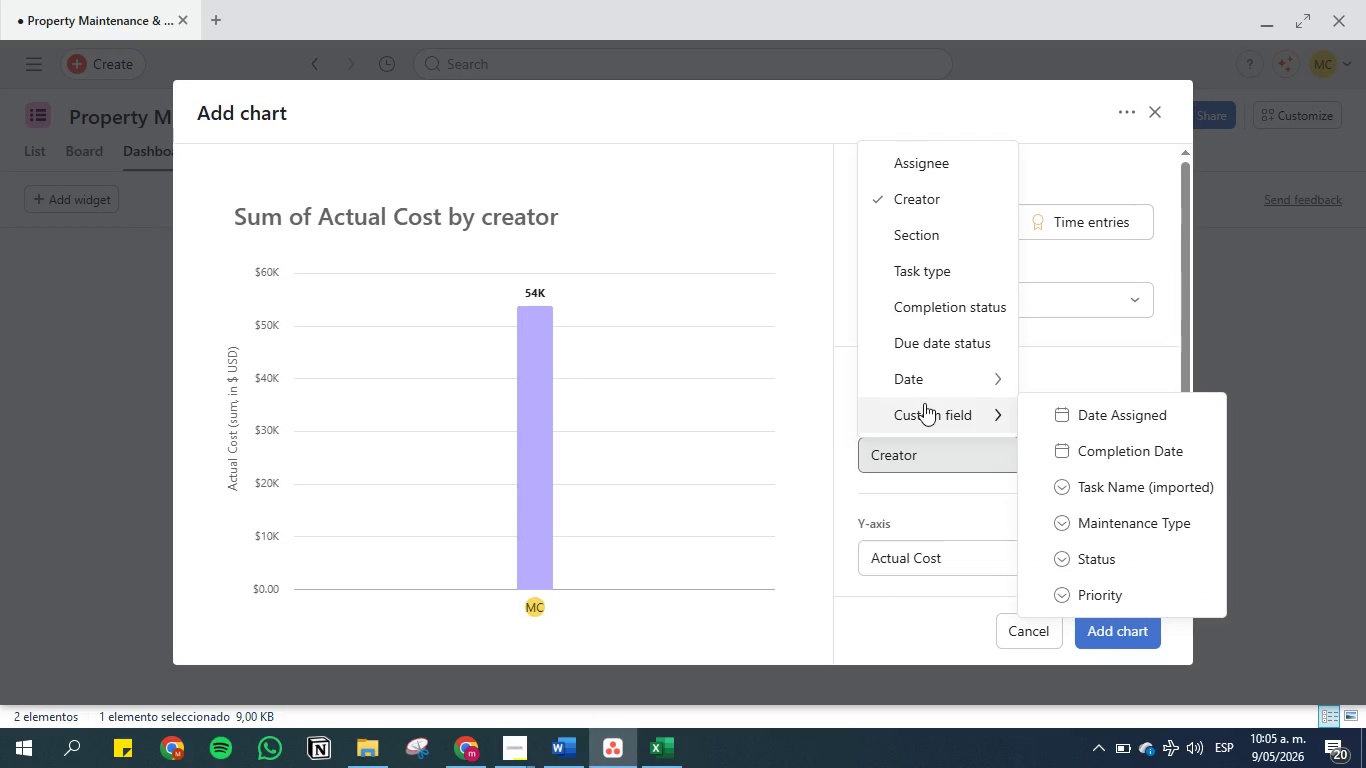 
left_click([1141, 409])
 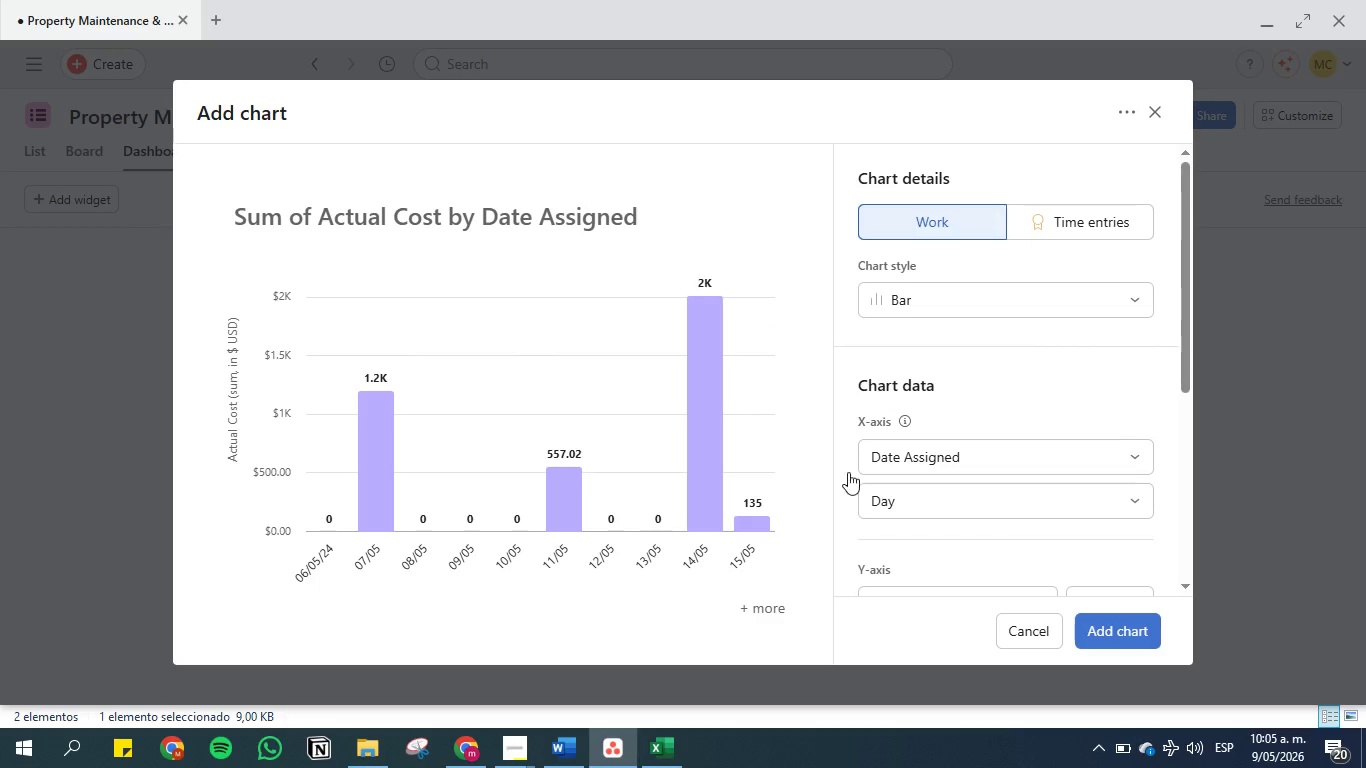 
wait(5.97)
 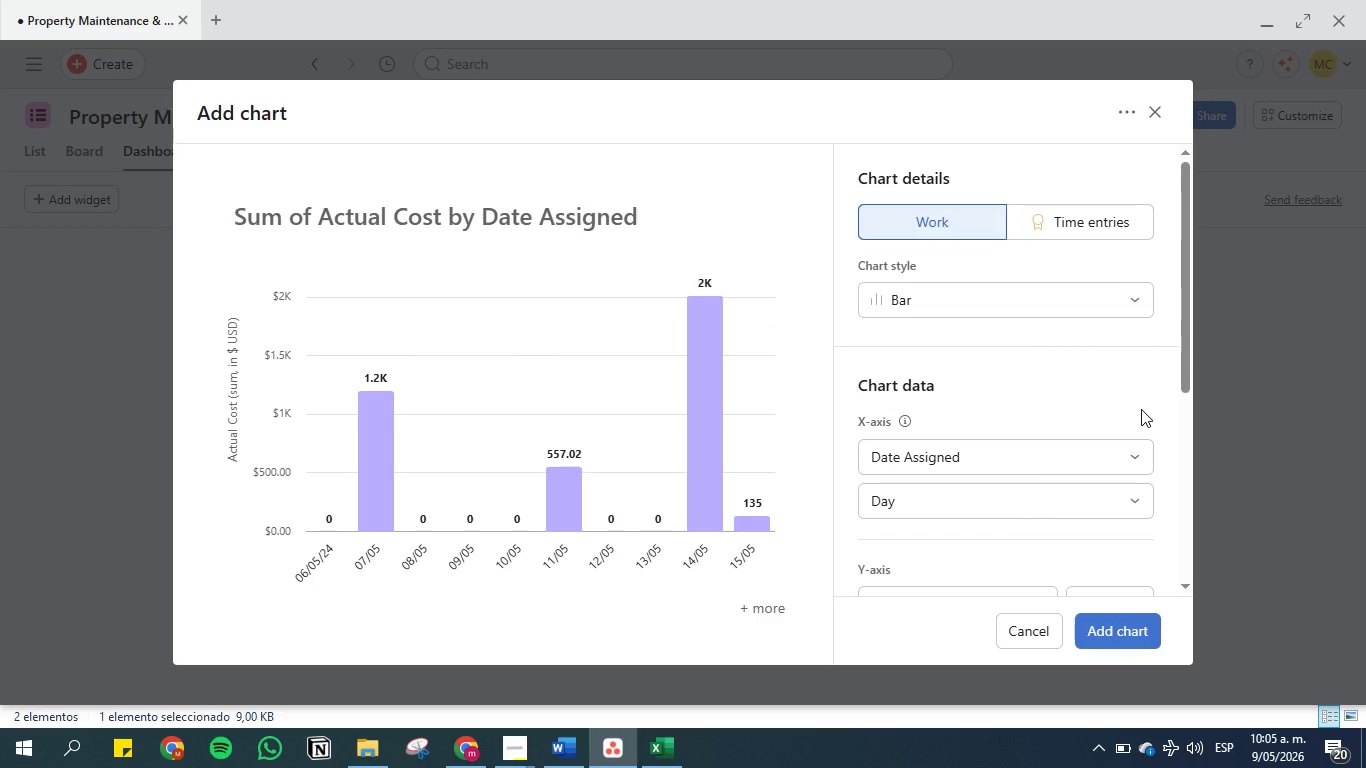 
left_click([579, 762])
 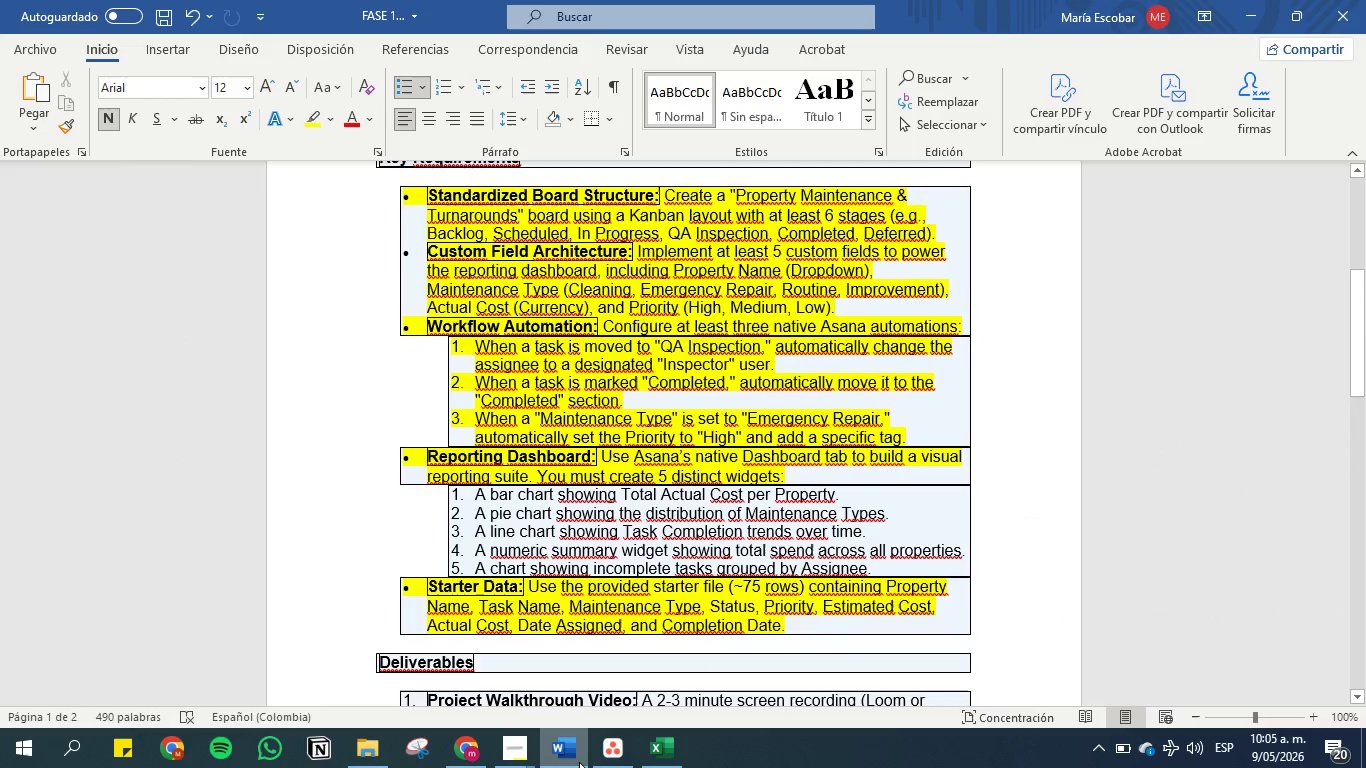 
left_click([579, 762])
 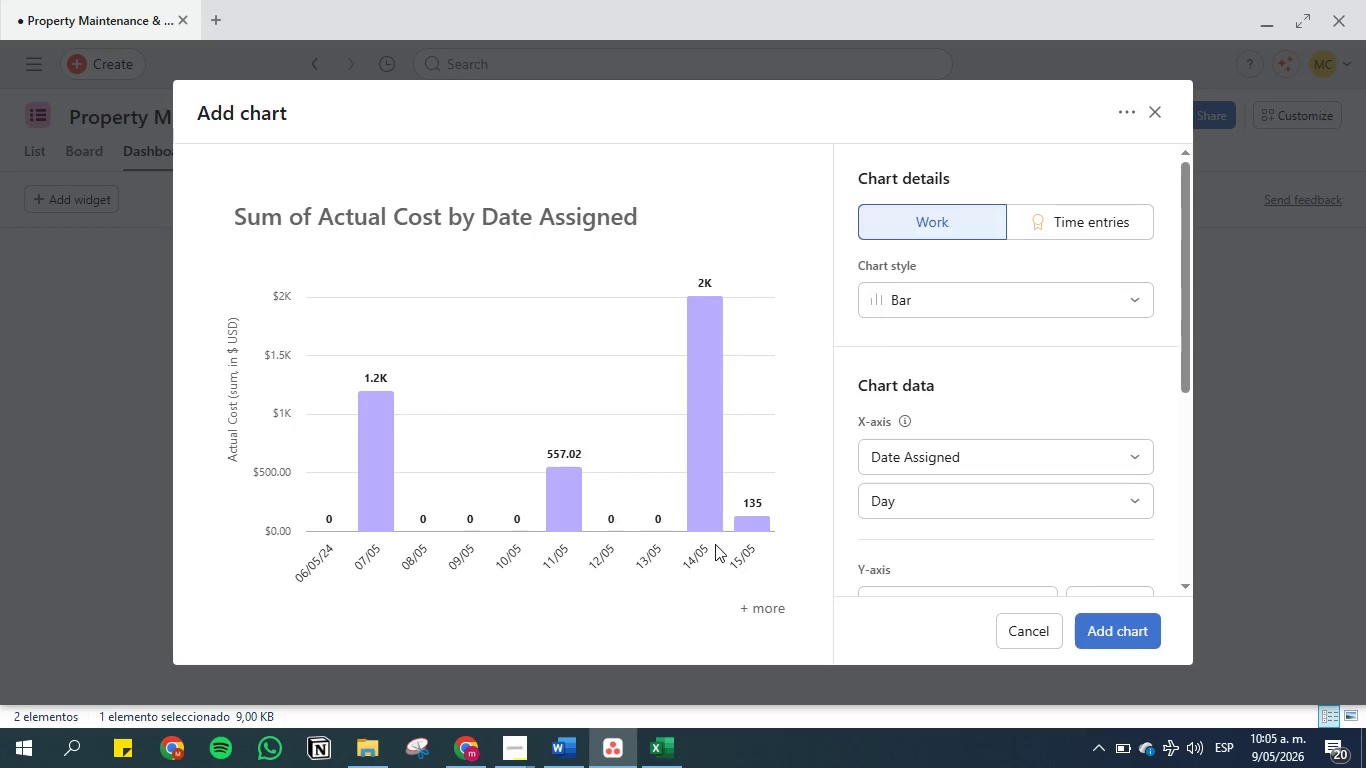 
left_click([886, 458])
 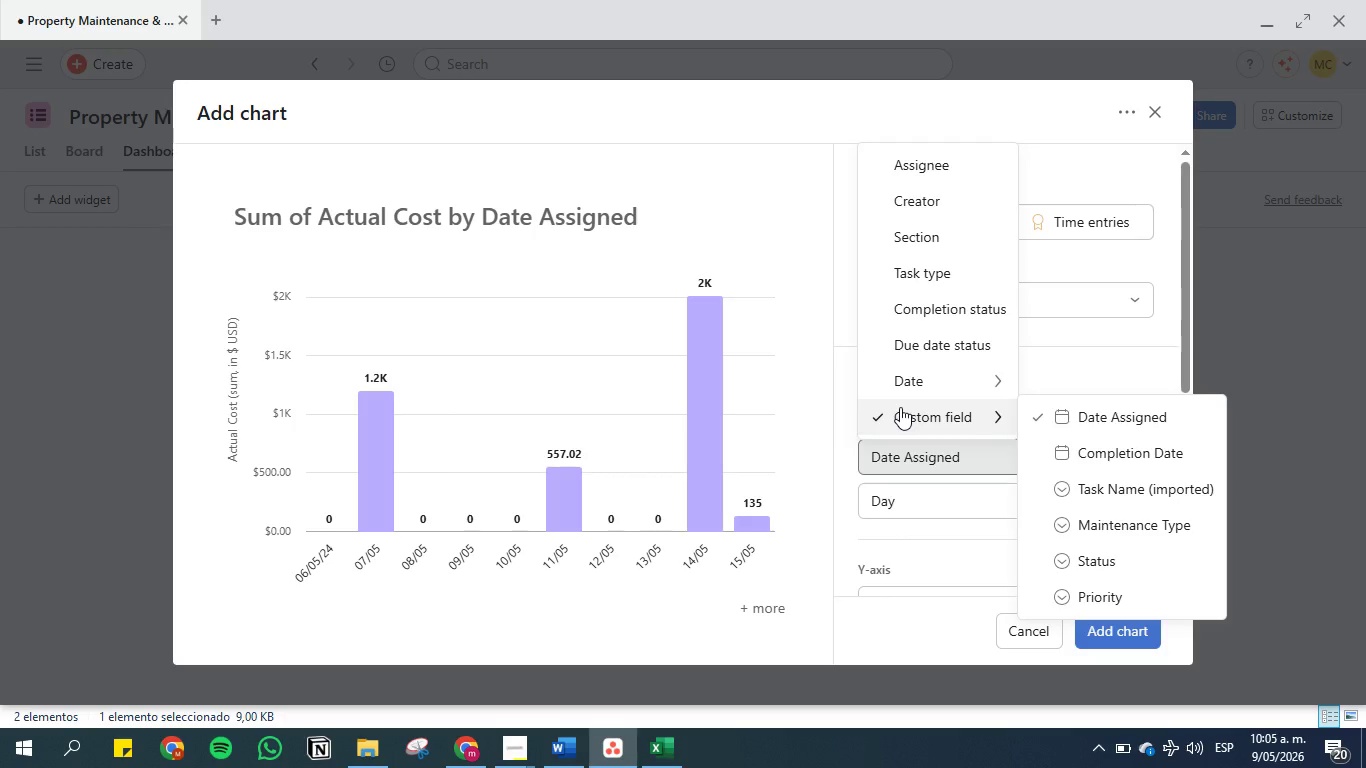 
wait(13.98)
 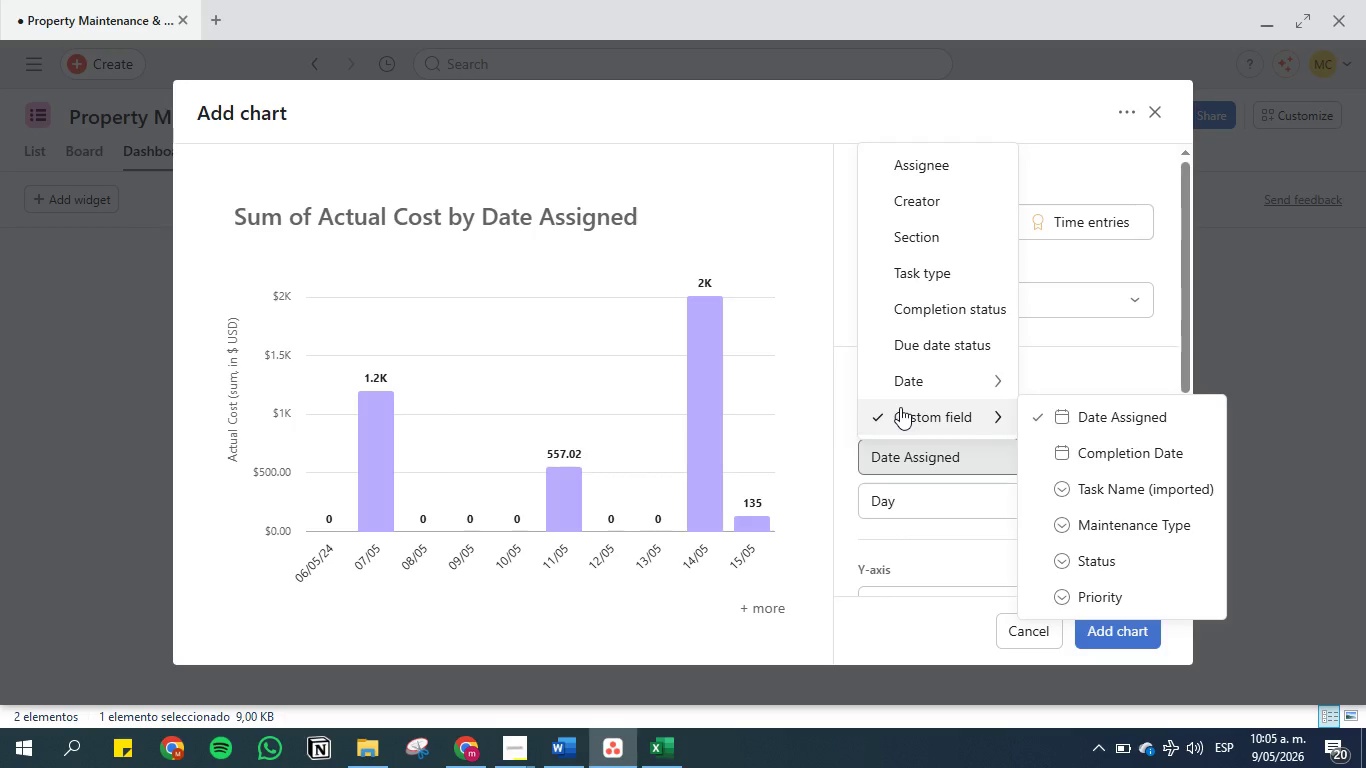 
left_click([1113, 450])
 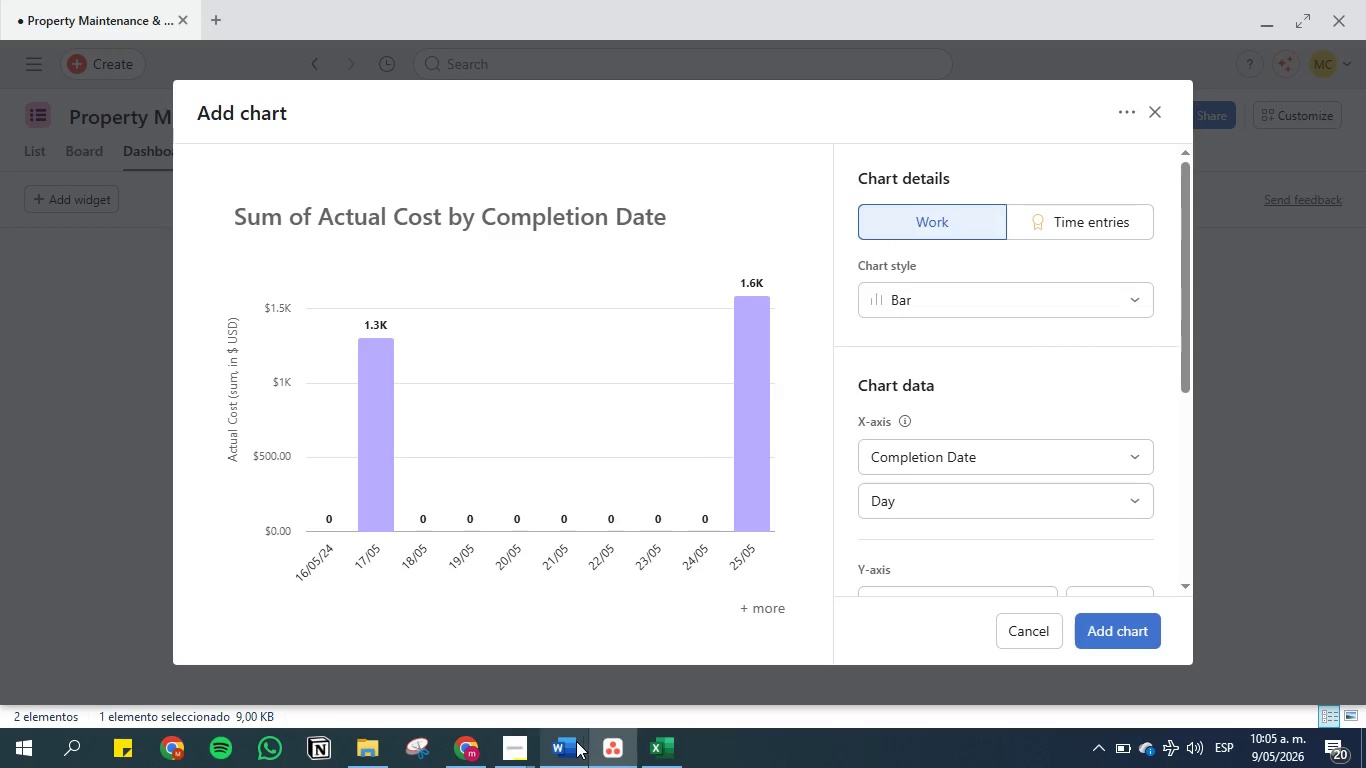 
left_click([656, 750])
 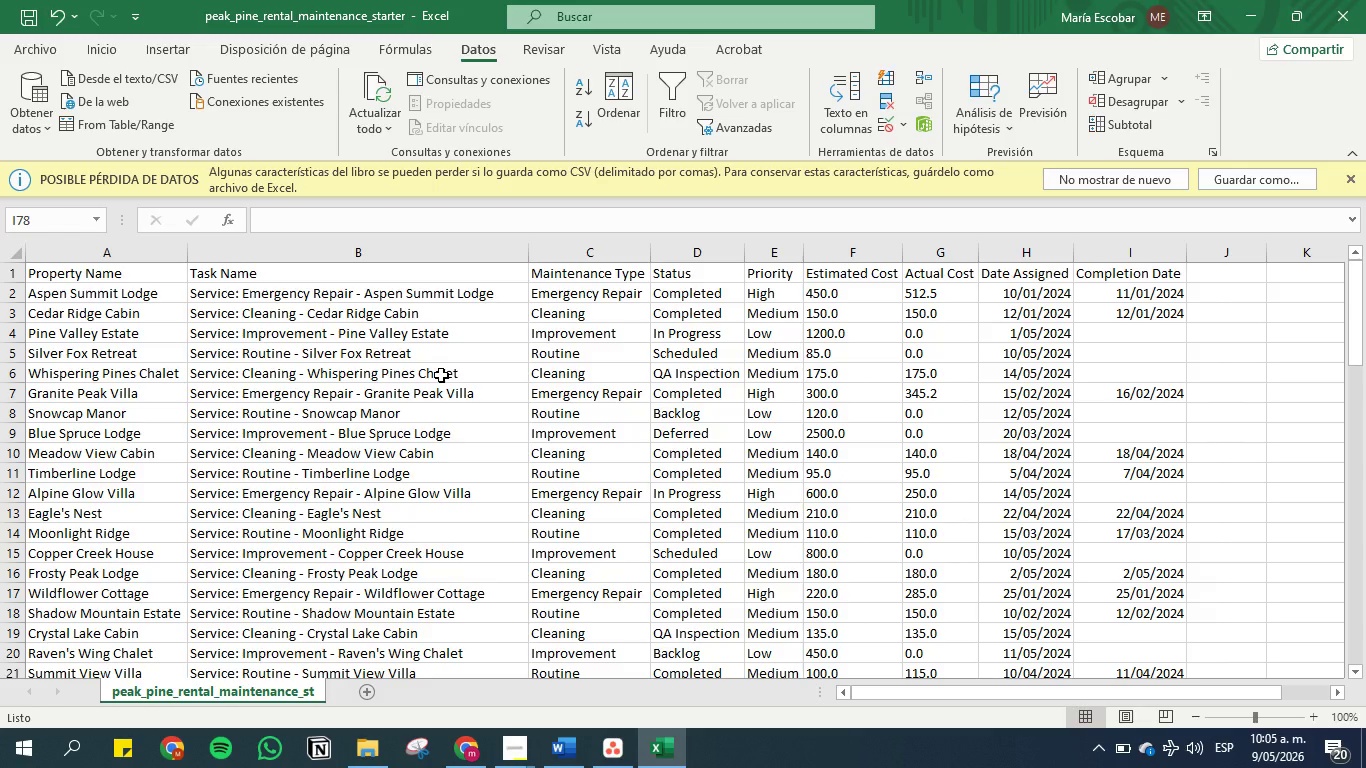 
left_click([798, 465])
 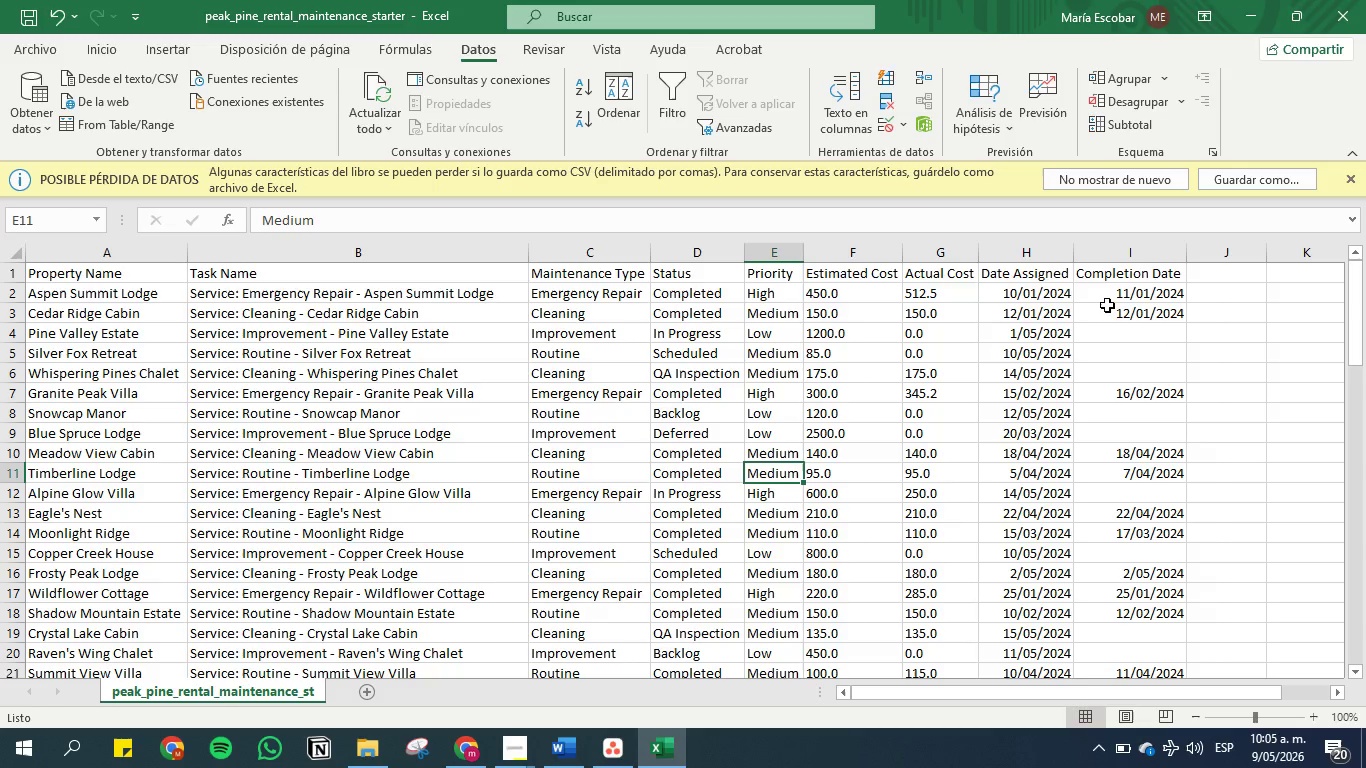 
left_click([1121, 294])
 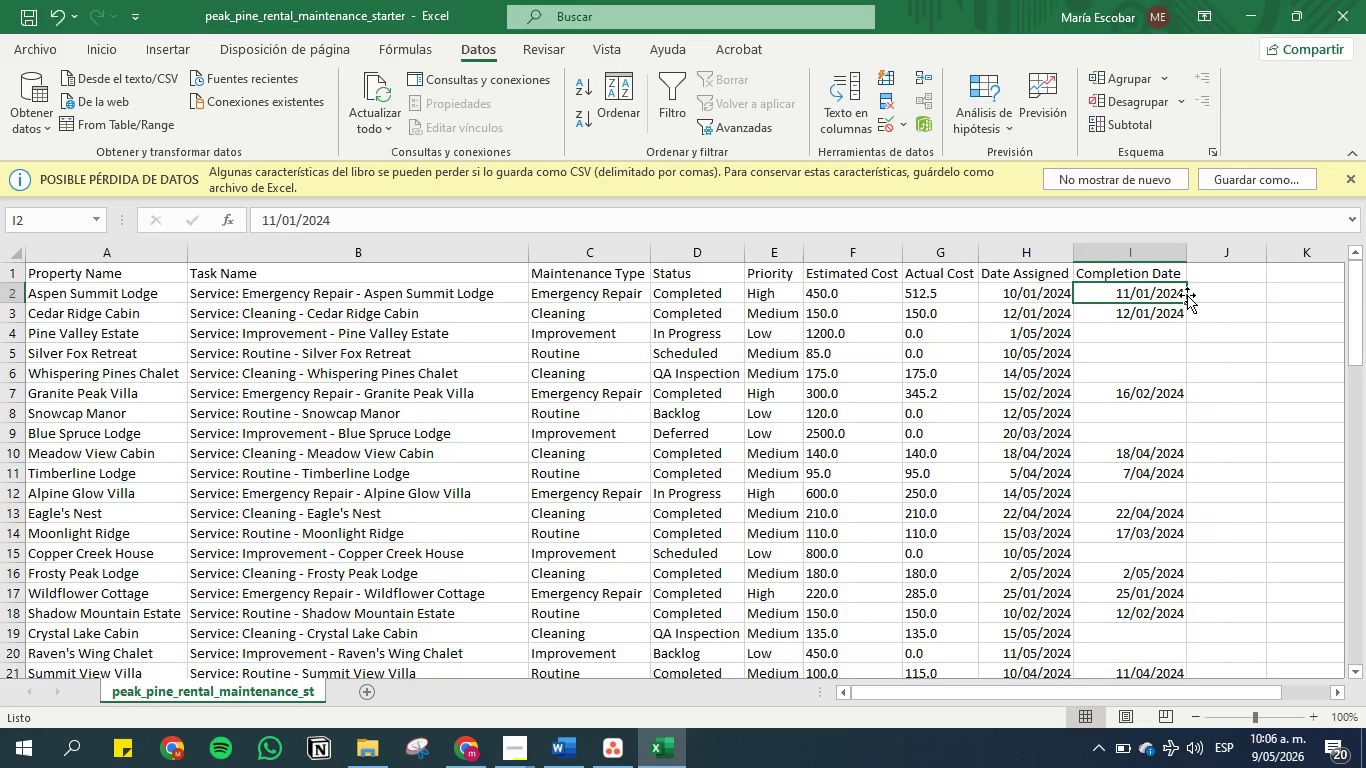 
key(ArrowRight)
 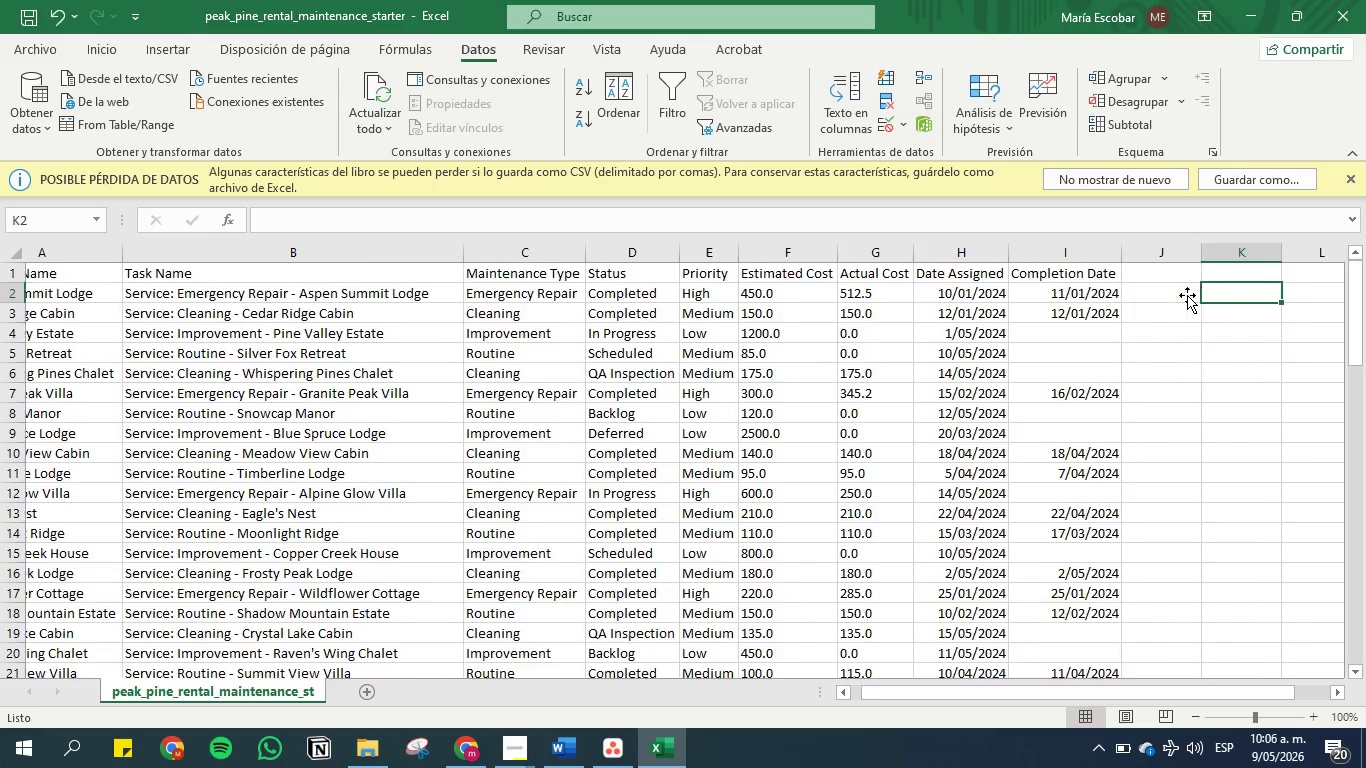 
key(ArrowRight)
 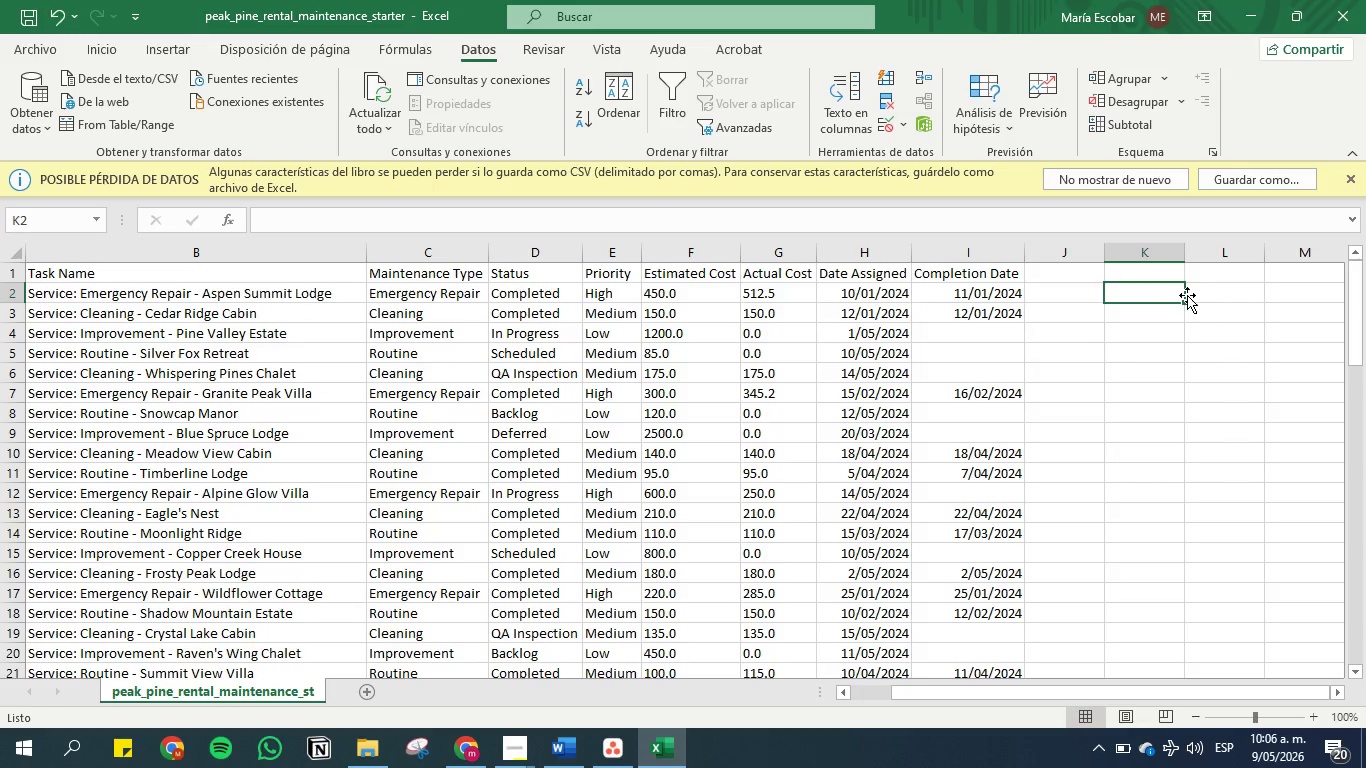 
key(ArrowLeft)
 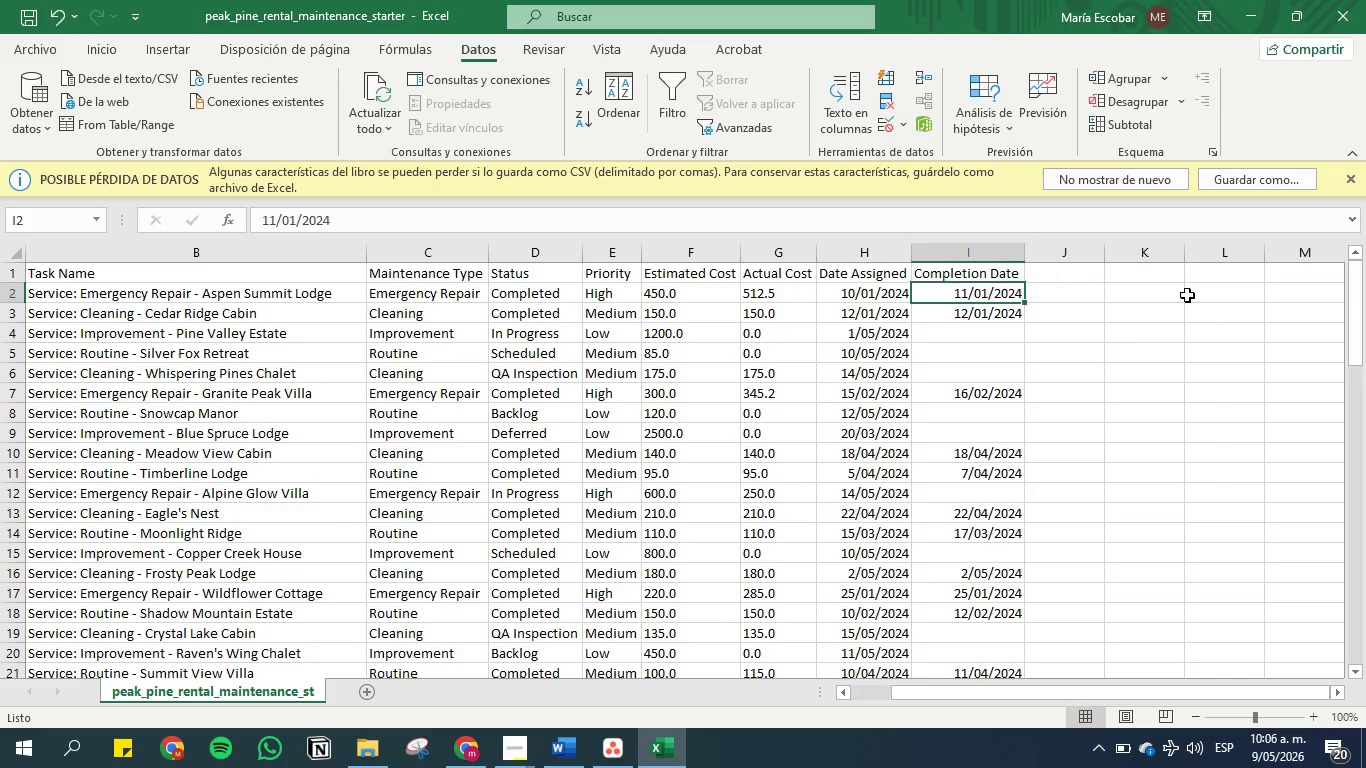 
key(ArrowLeft)
 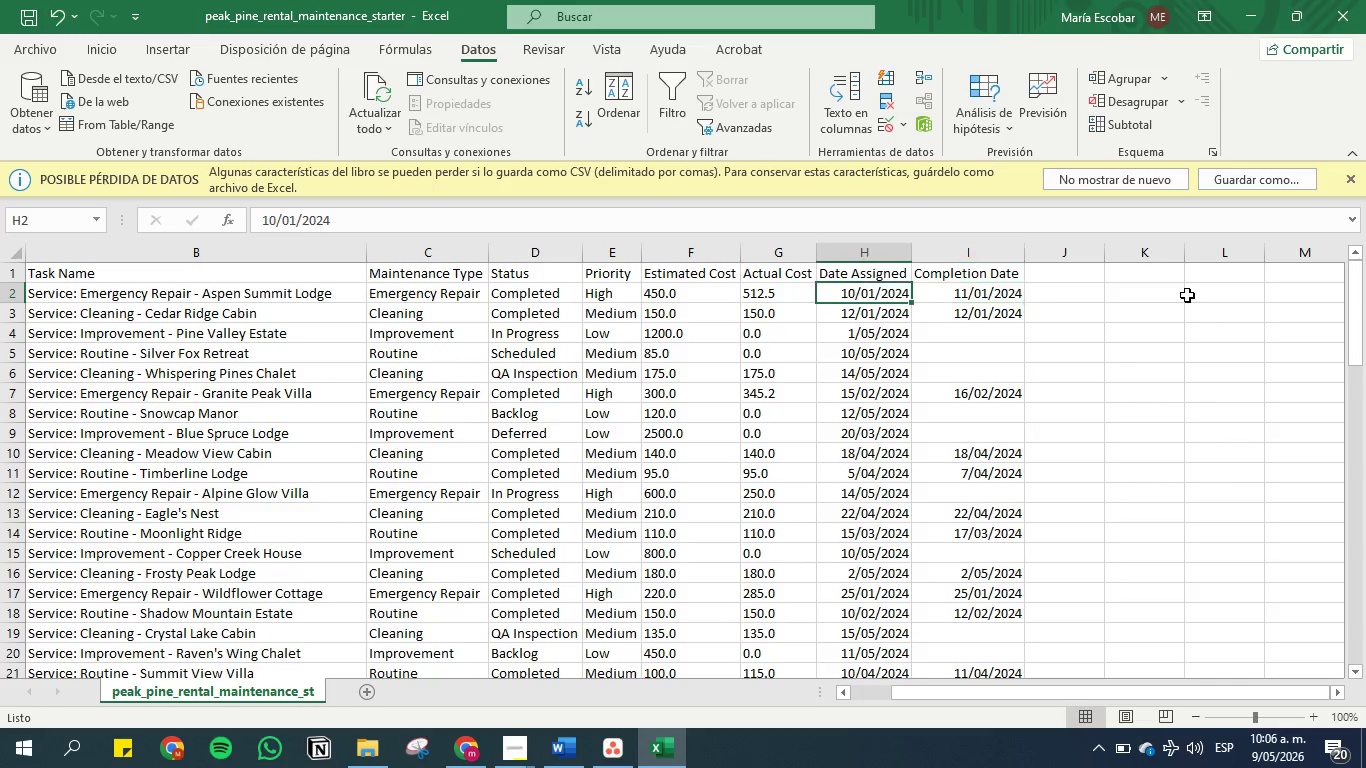 
key(ArrowLeft)
 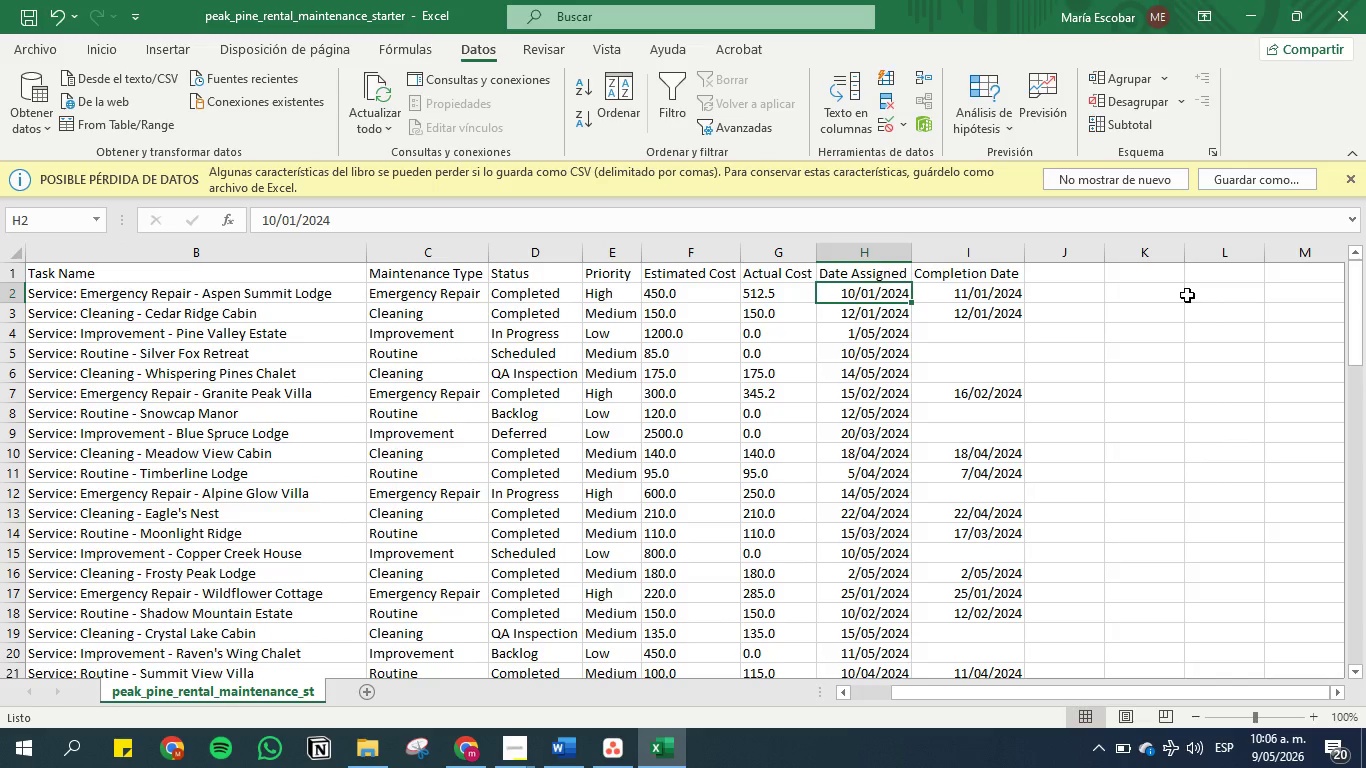 
key(ArrowLeft)
 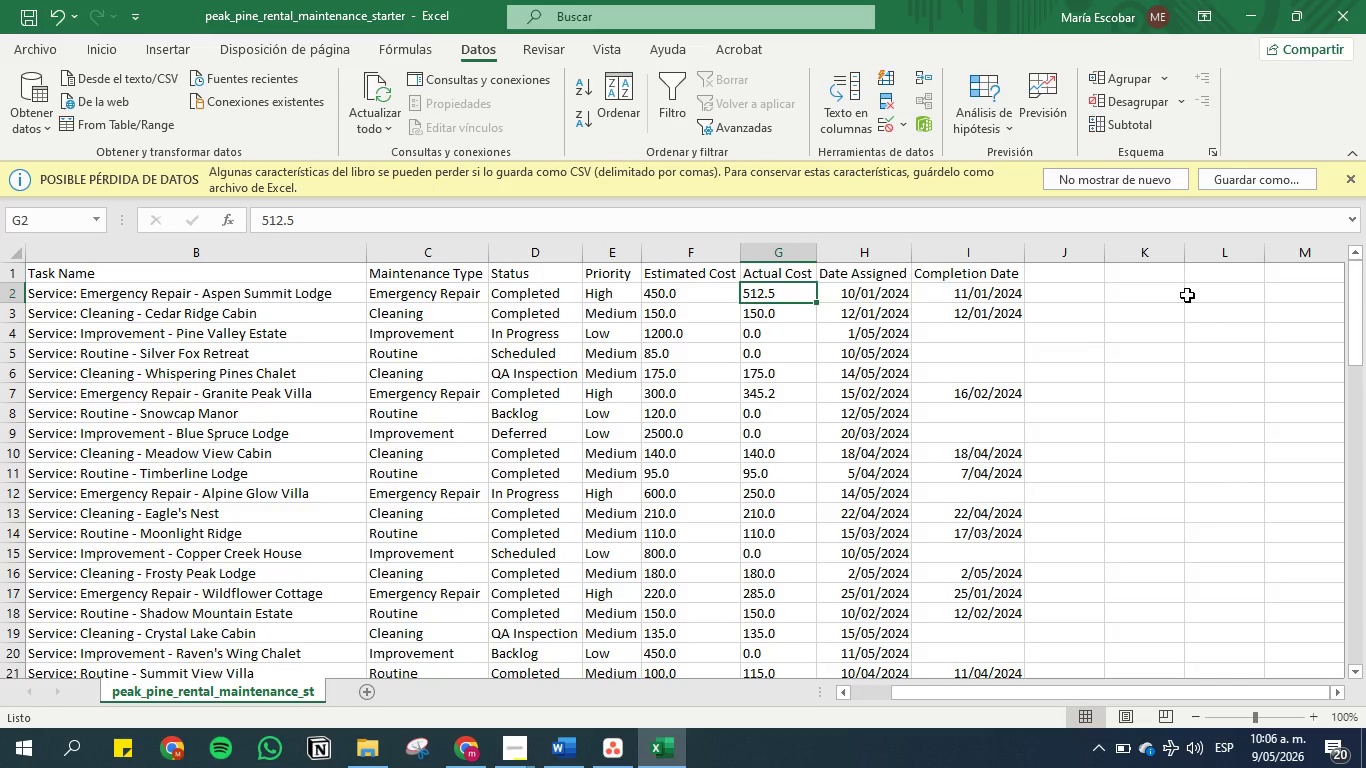 
key(ArrowRight)
 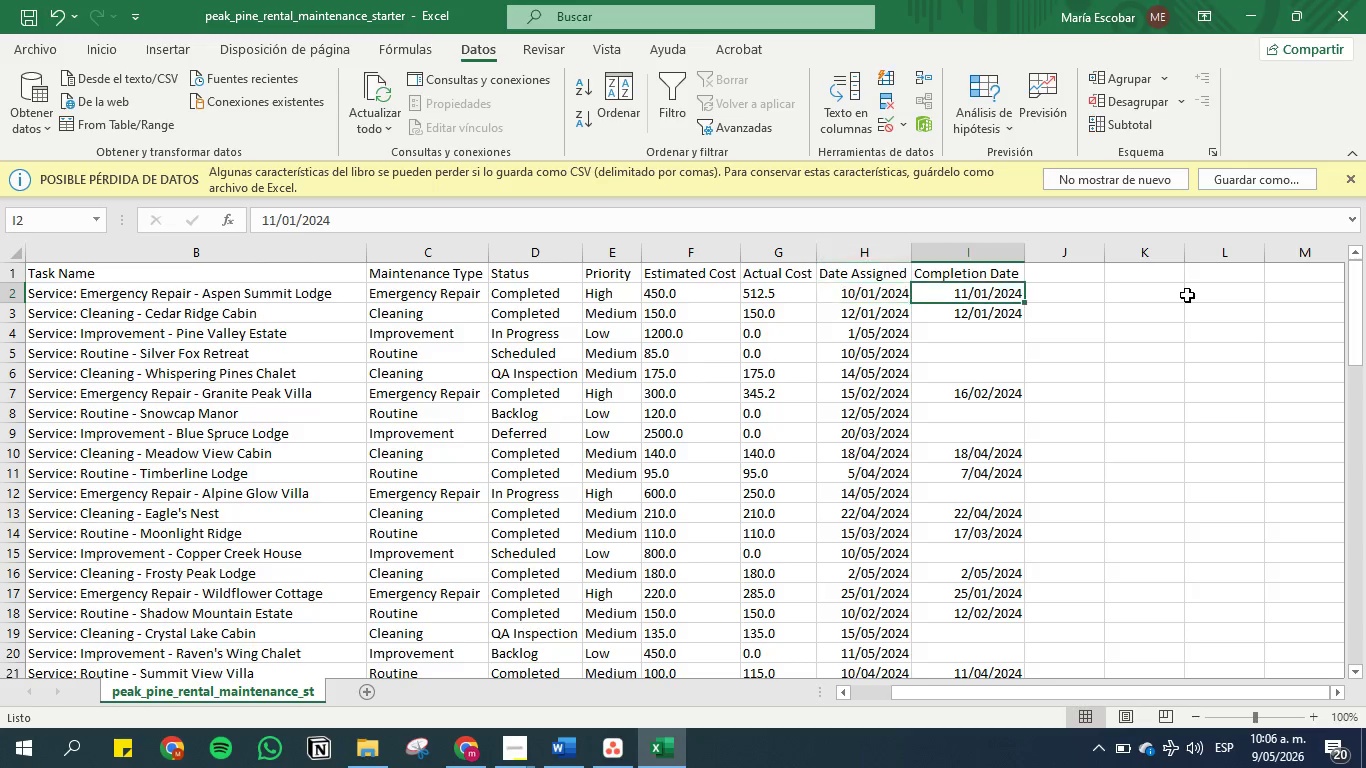 
key(ArrowRight)
 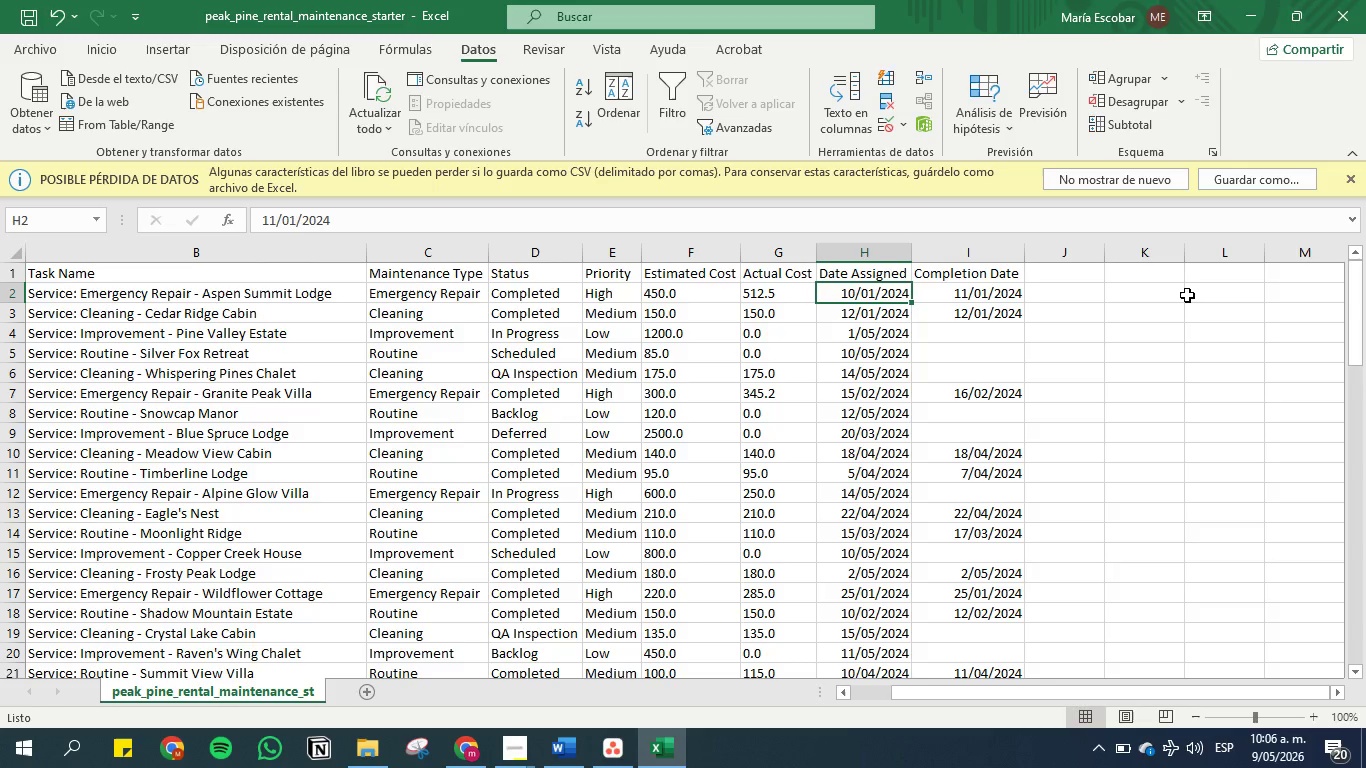 
key(ArrowLeft)
 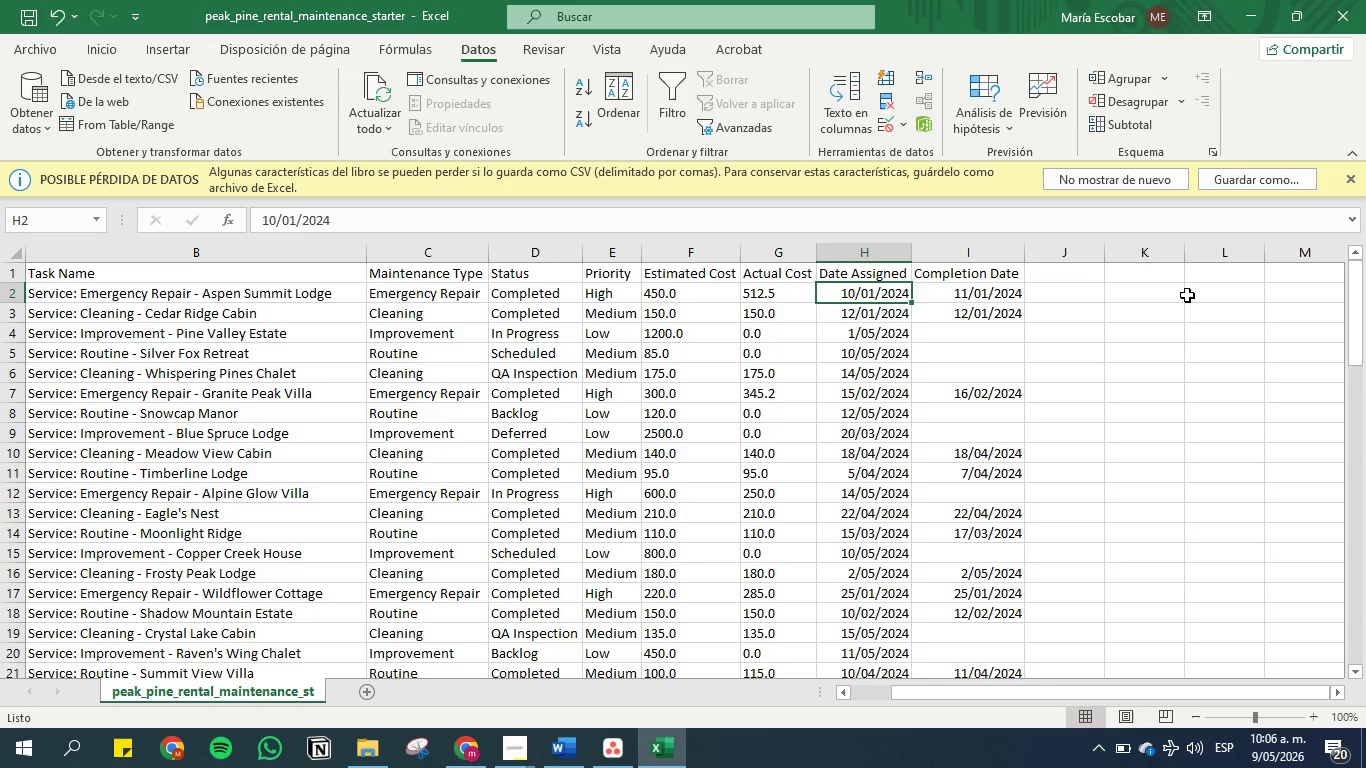 
key(ArrowLeft)
 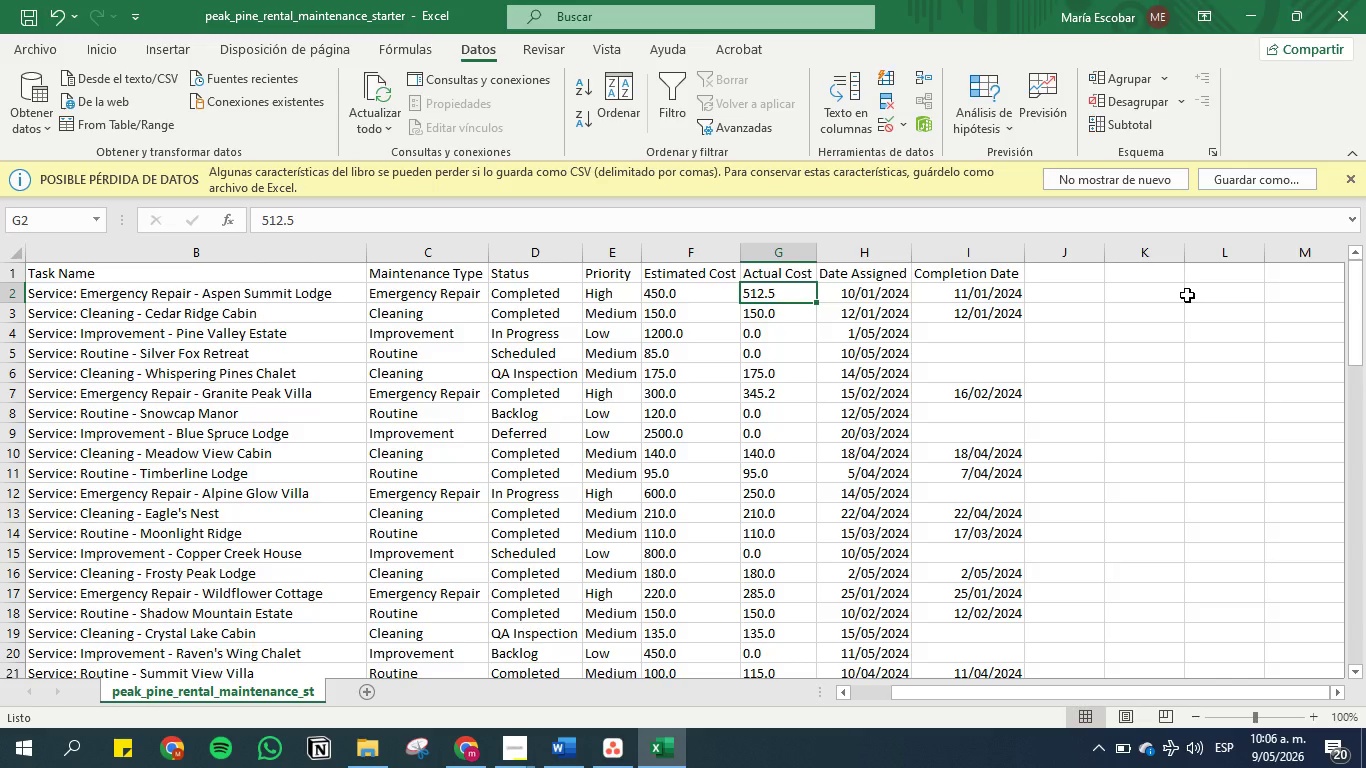 
key(ArrowUp)
 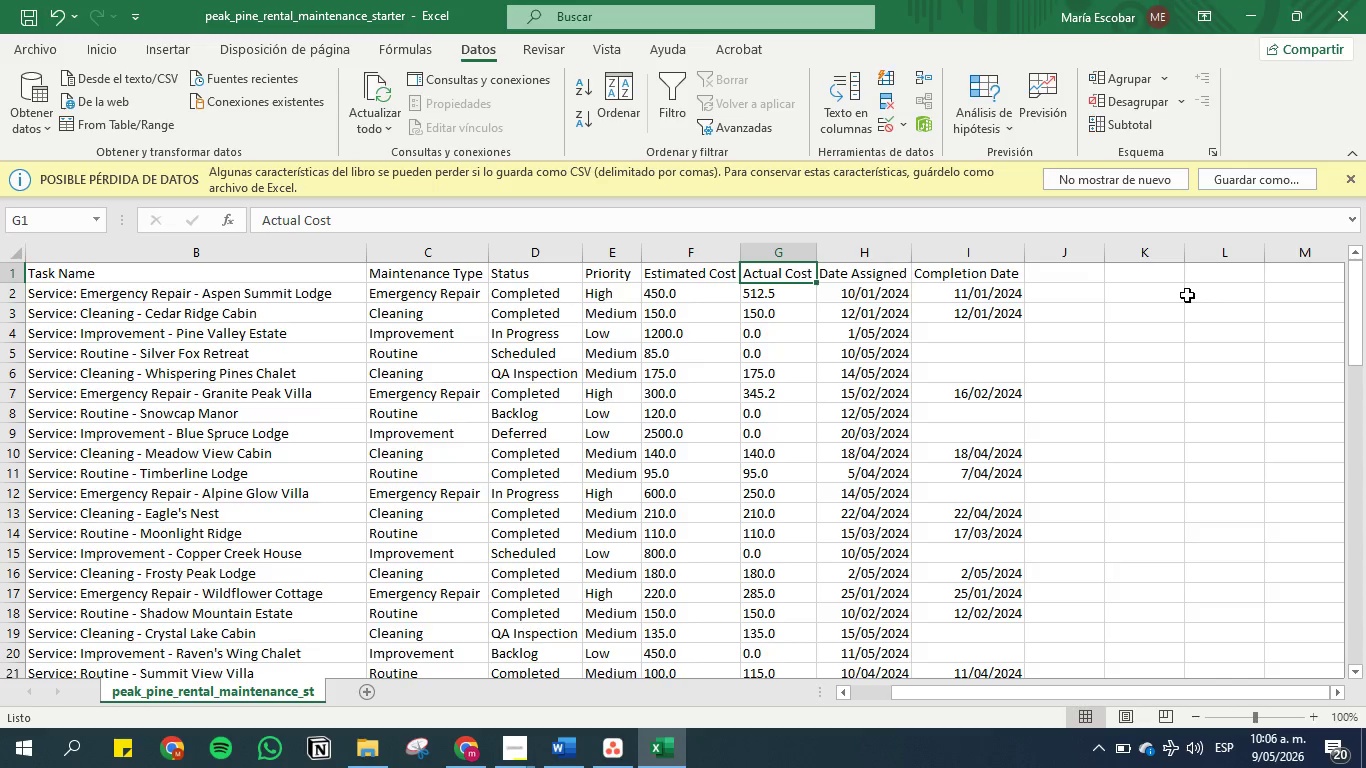 
key(ArrowUp)
 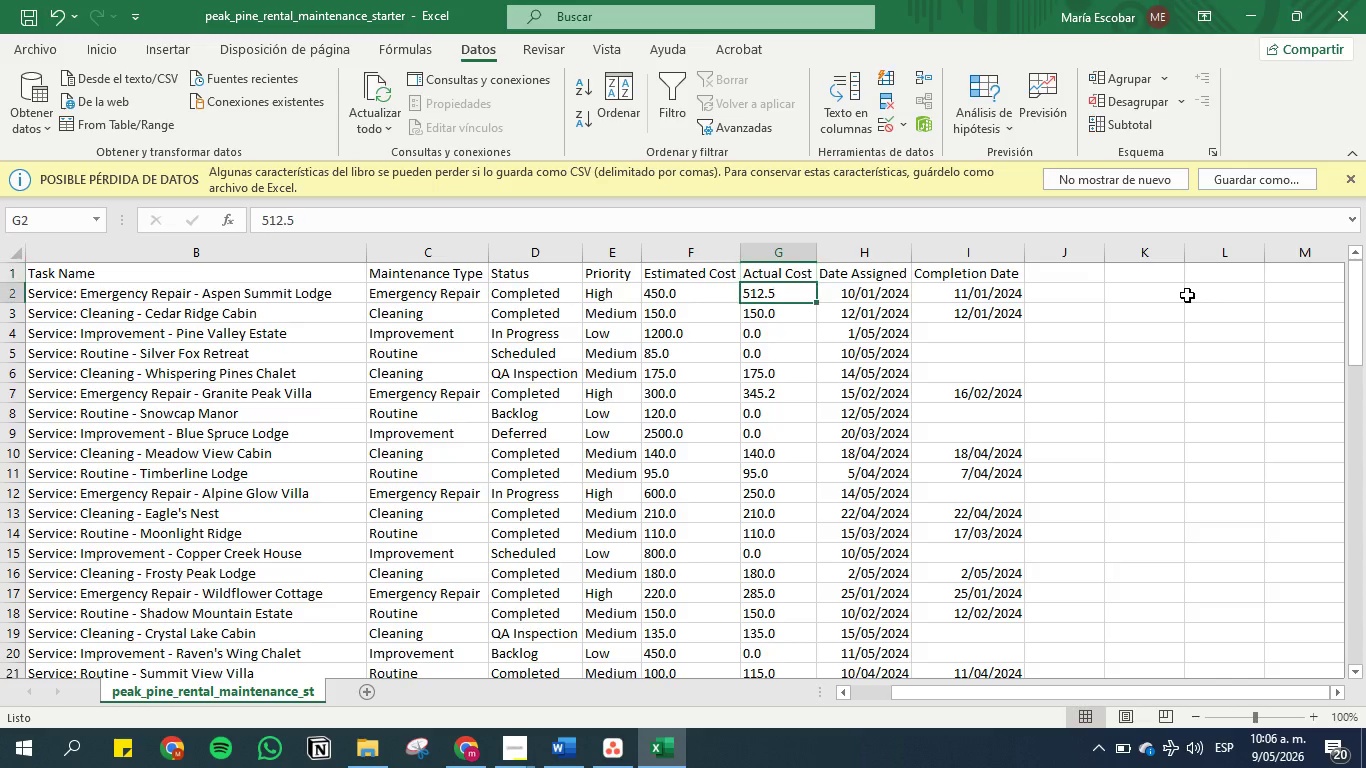 
key(ArrowDown)
 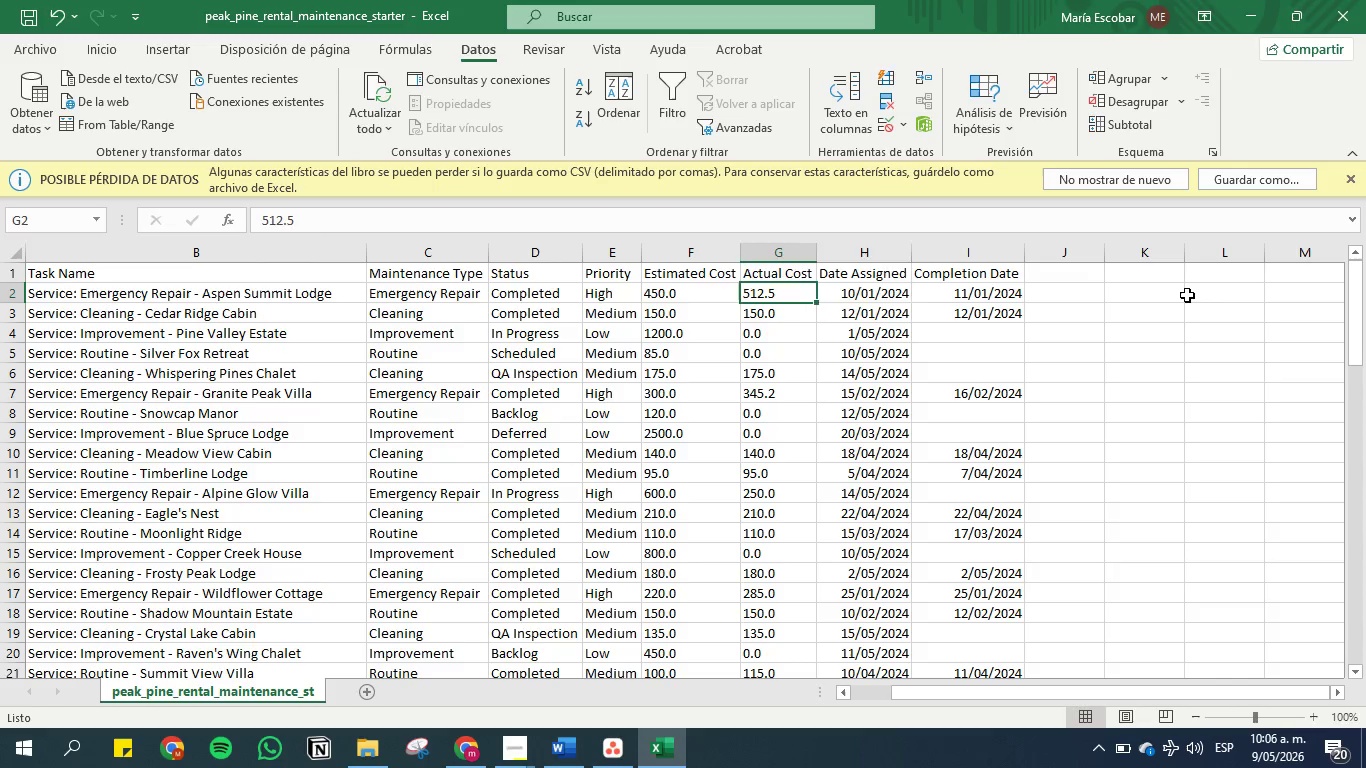 
key(ArrowRight)
 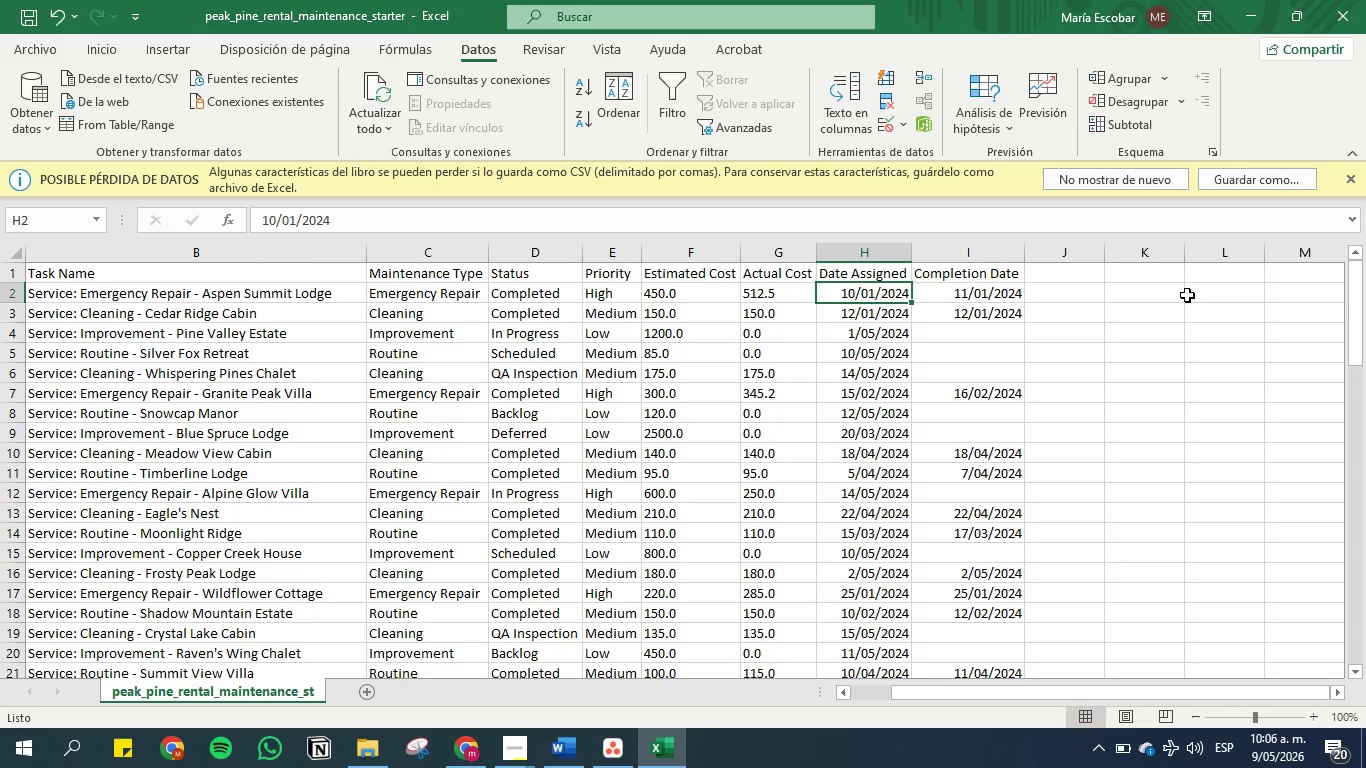 
key(ArrowRight)
 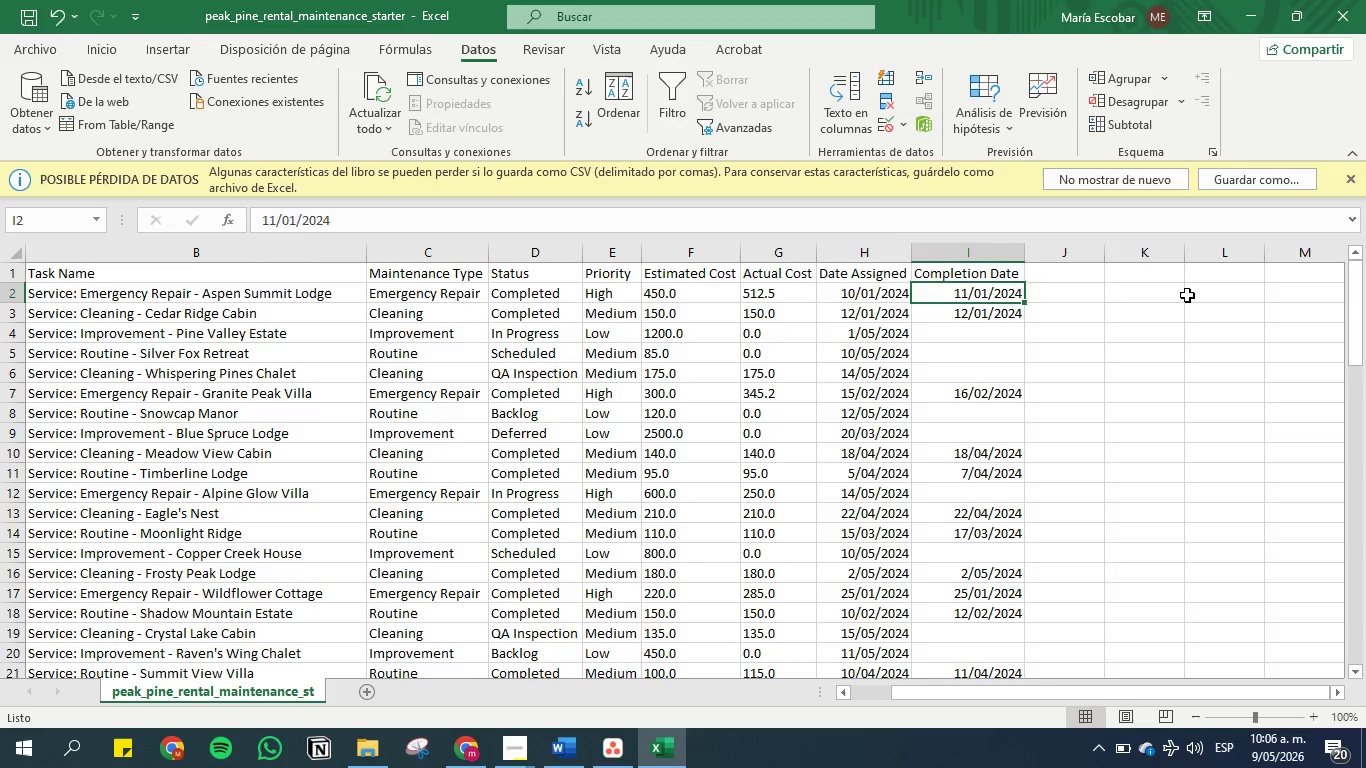 
key(ArrowRight)
 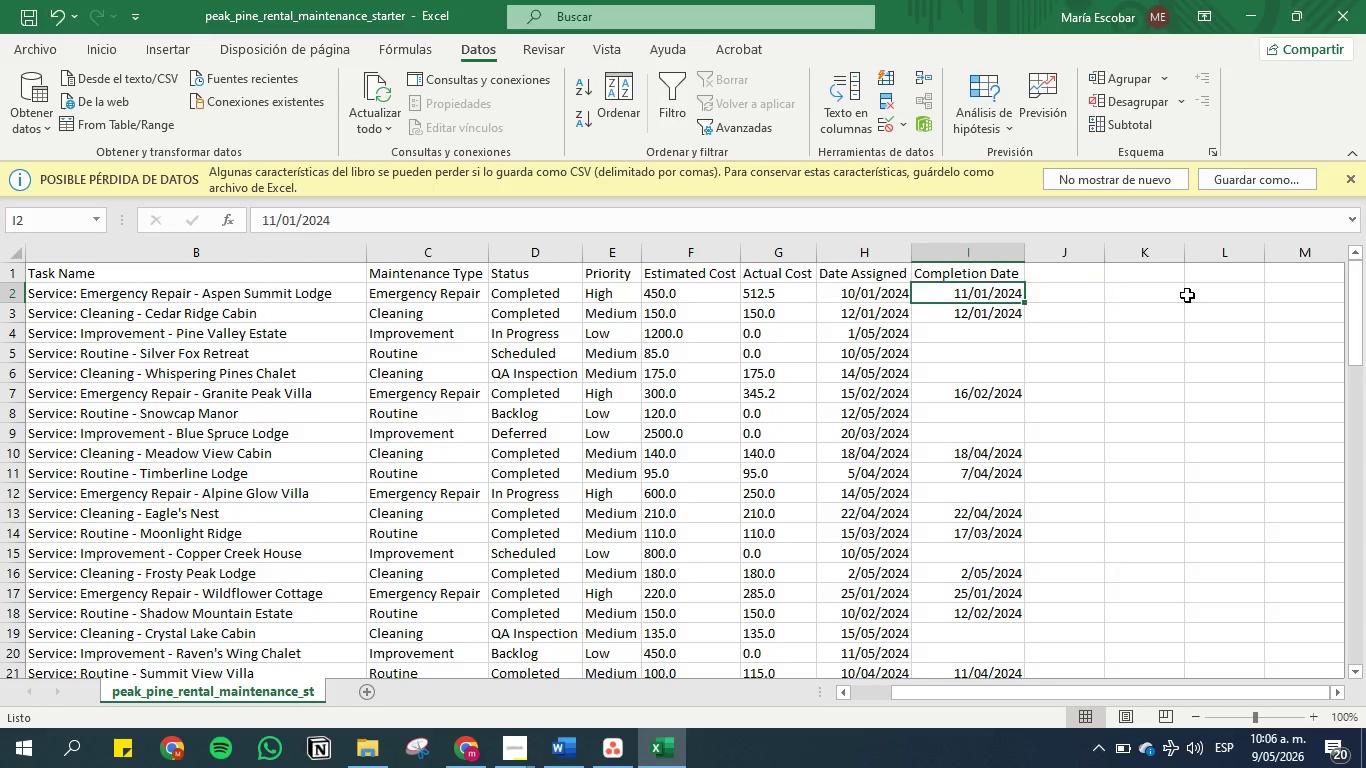 
key(ArrowLeft)
 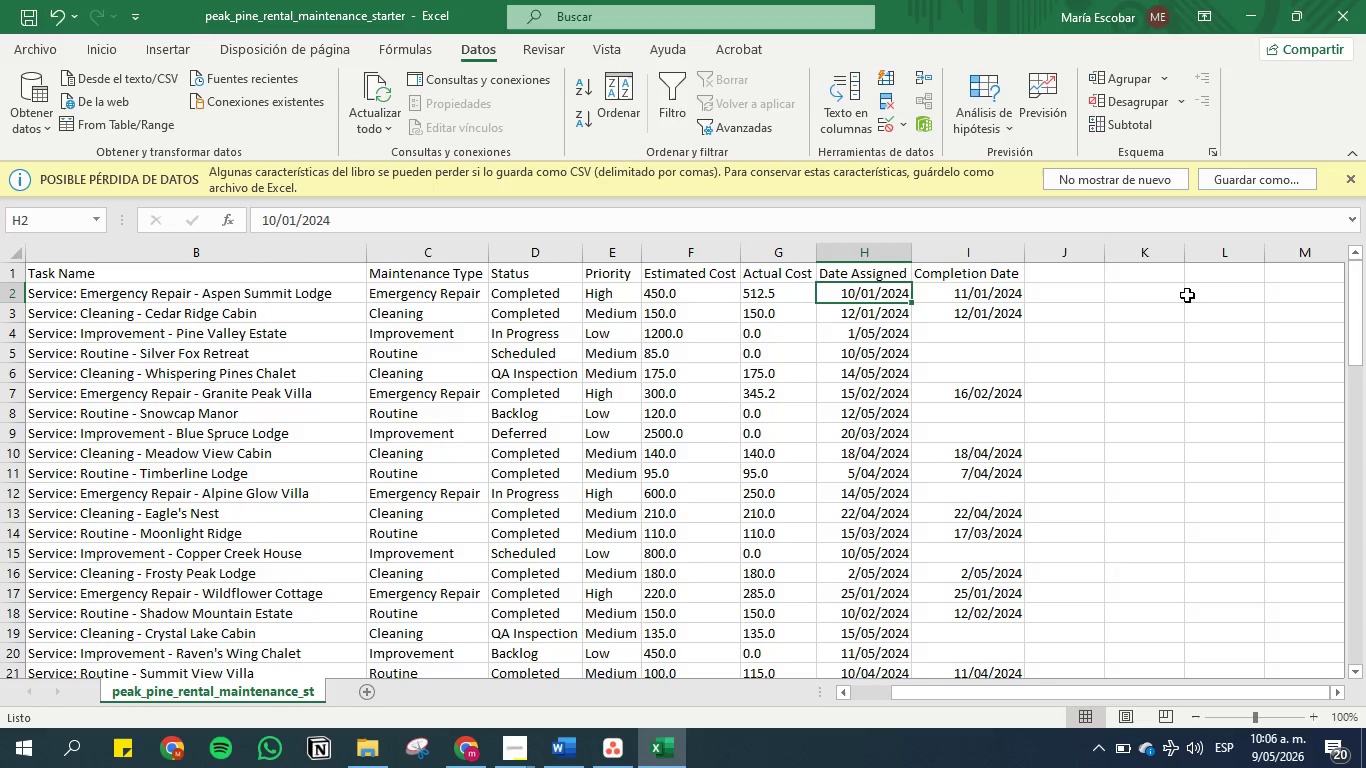 
key(ArrowLeft)
 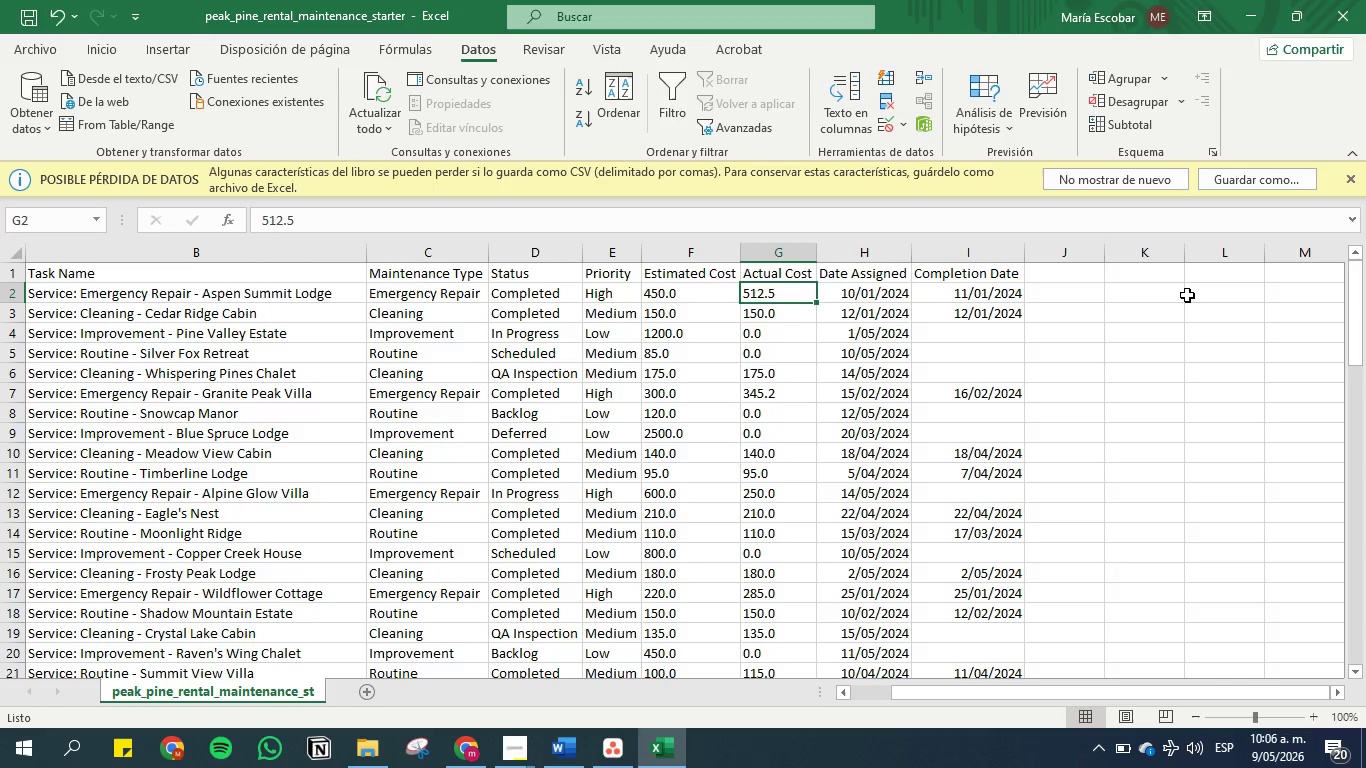 
key(ArrowLeft)
 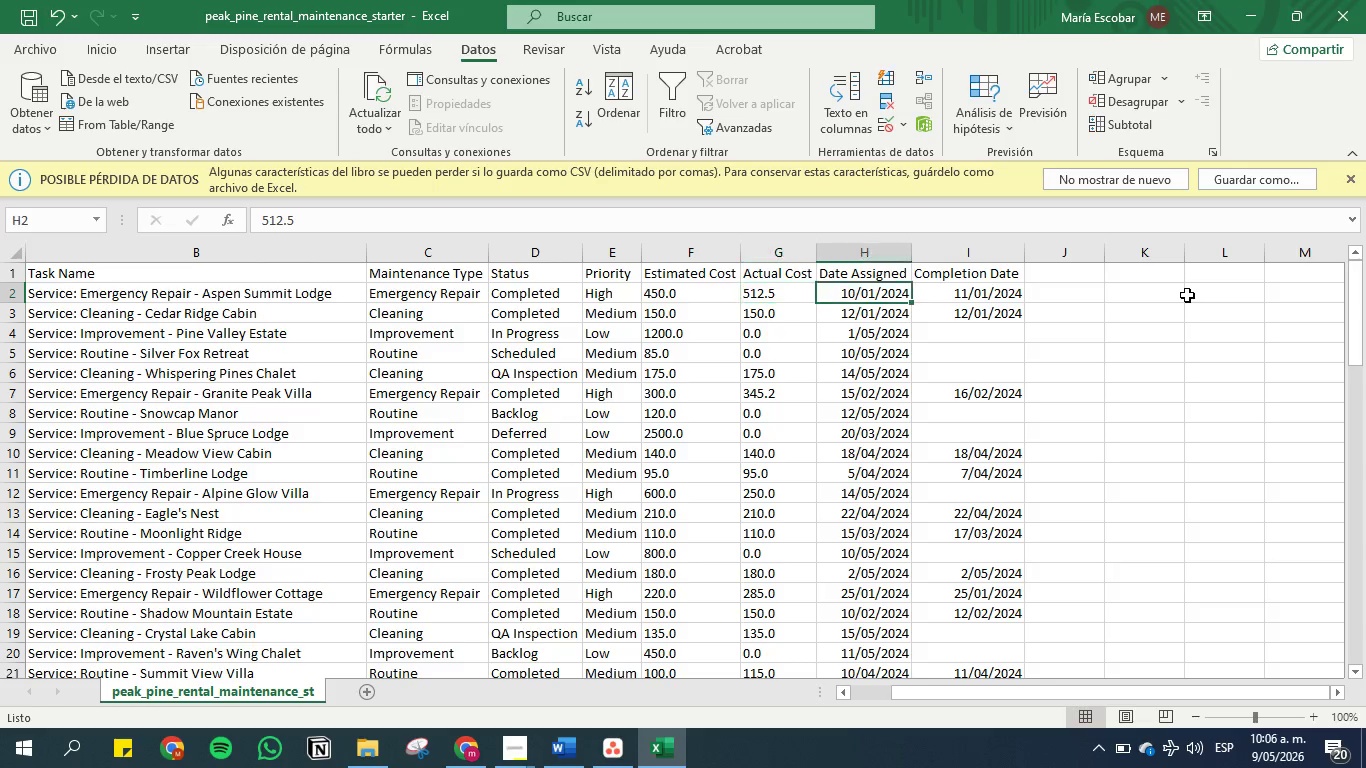 
key(ArrowRight)
 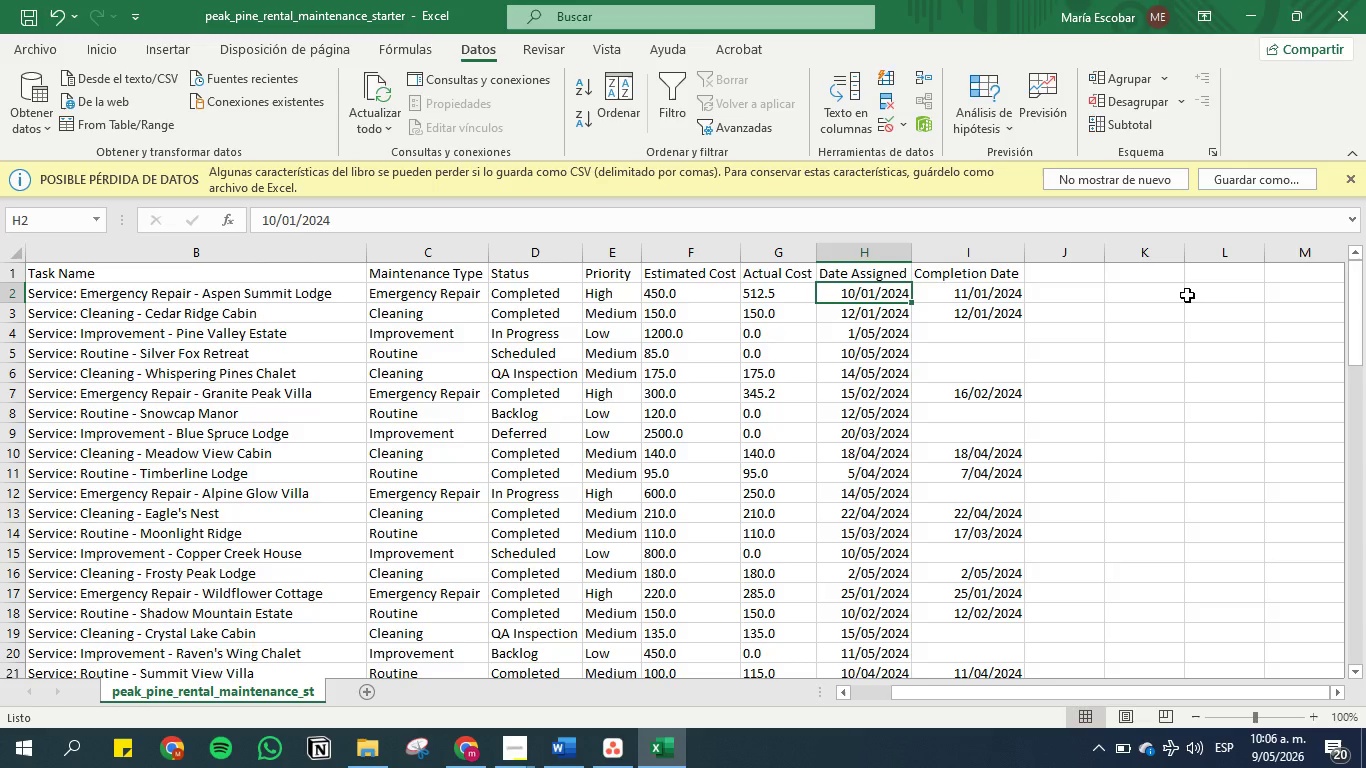 
wait(8.33)
 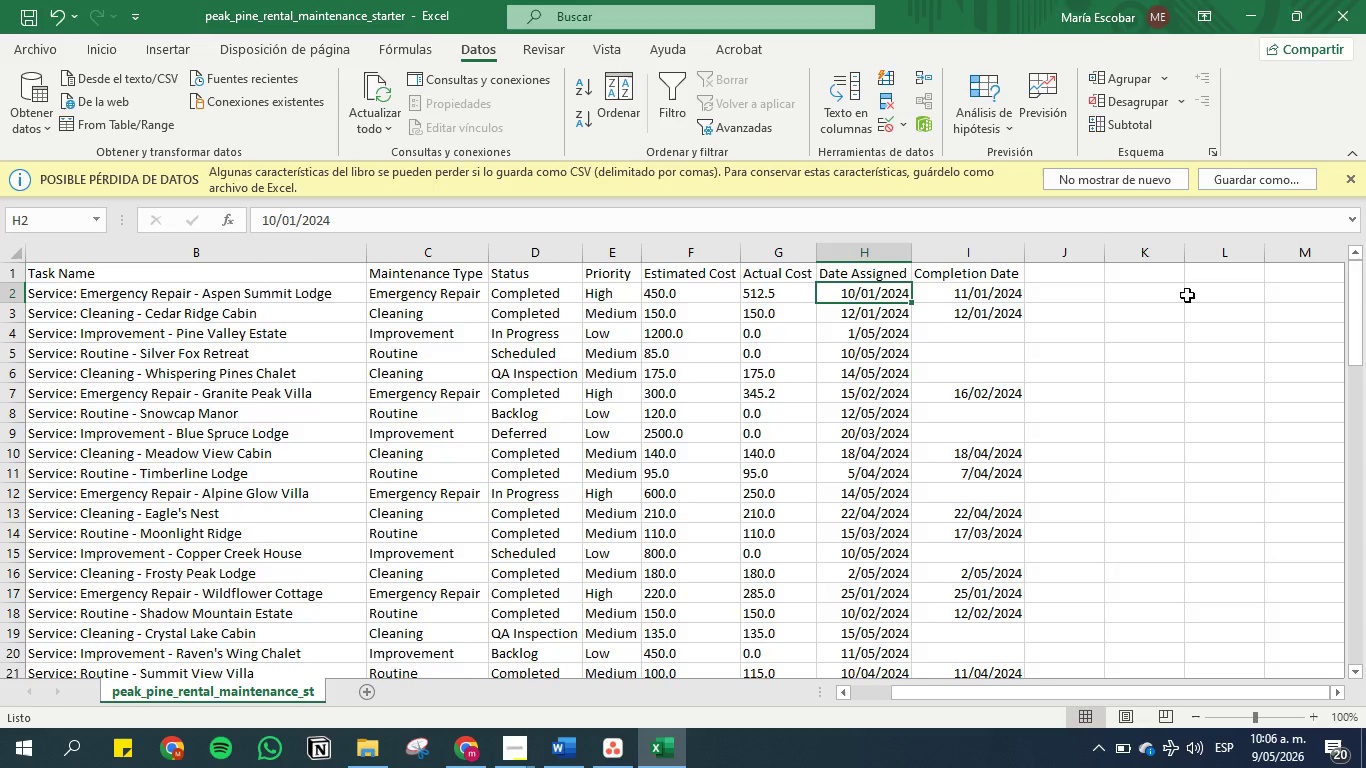 
hold_key(key=ArrowDown, duration=0.58)
 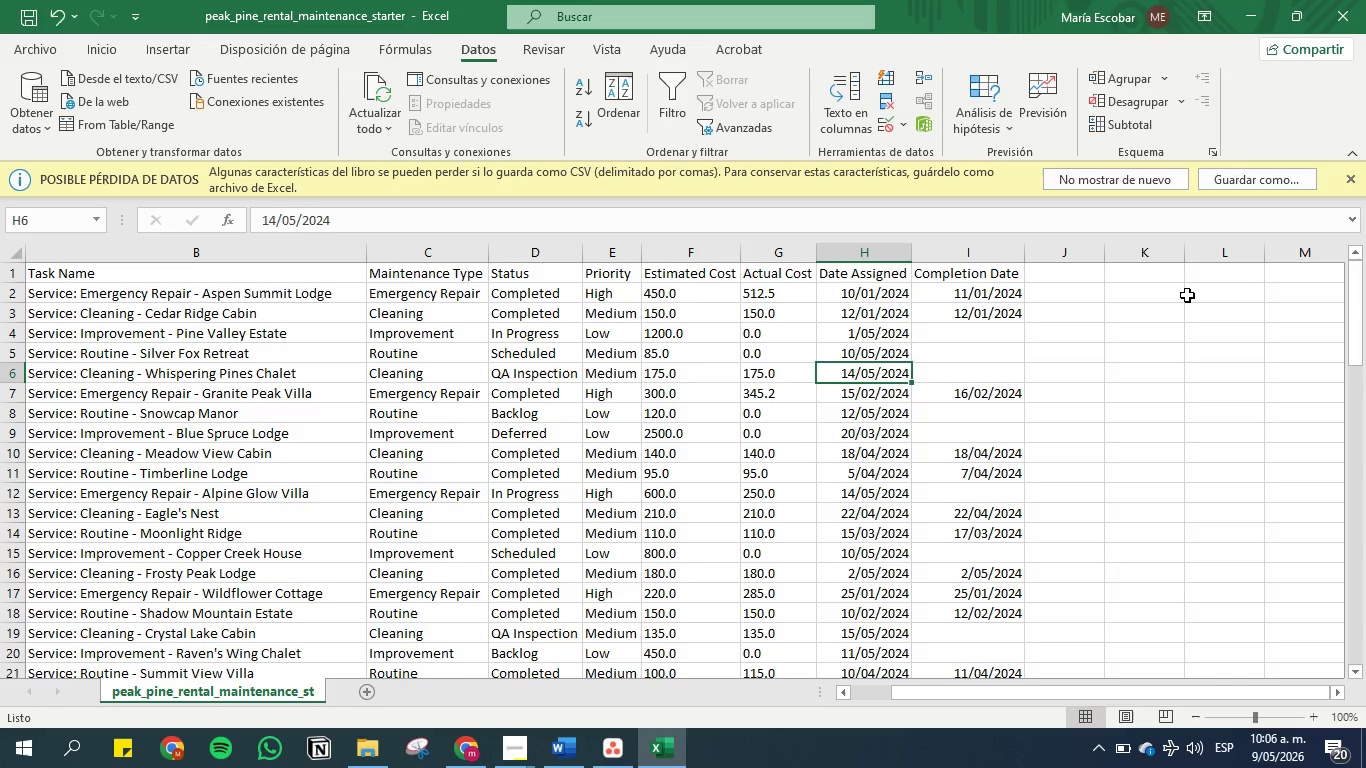 
key(ArrowLeft)
 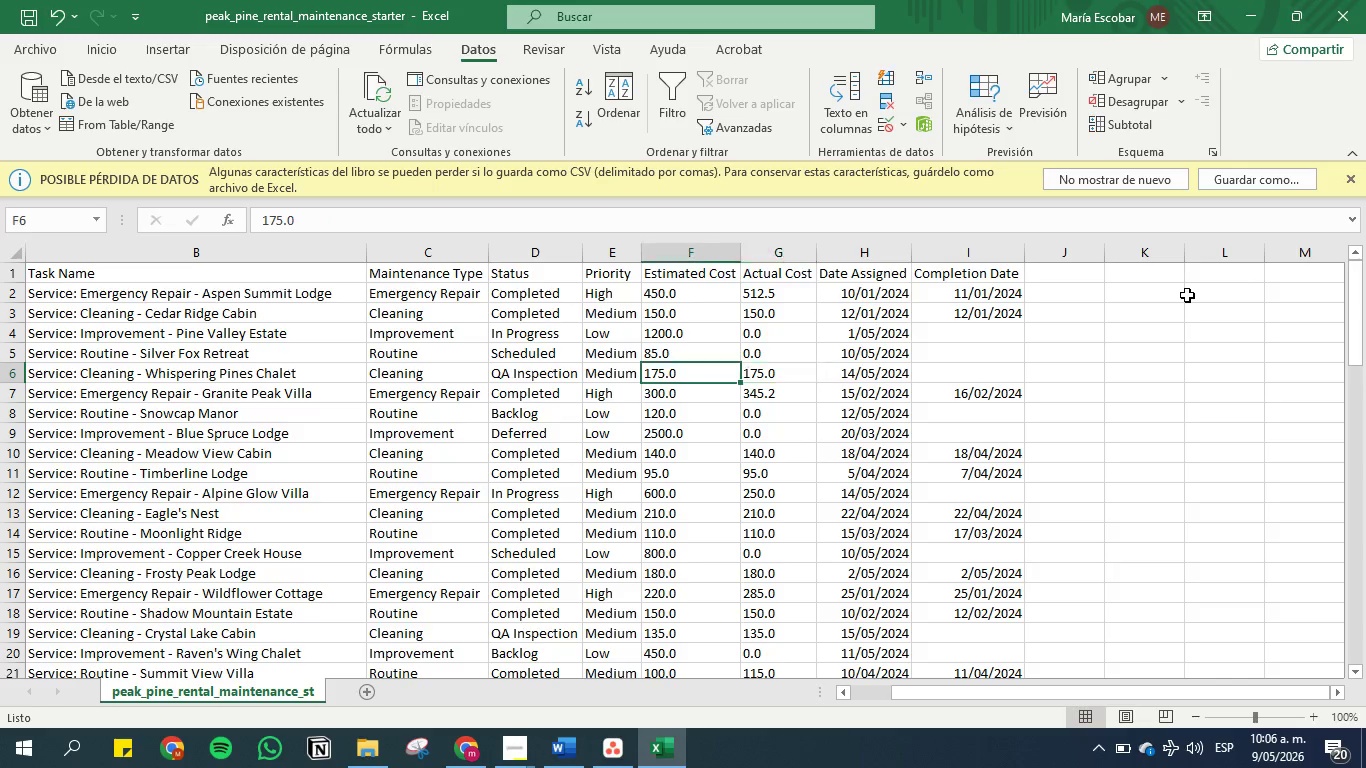 
key(ArrowLeft)
 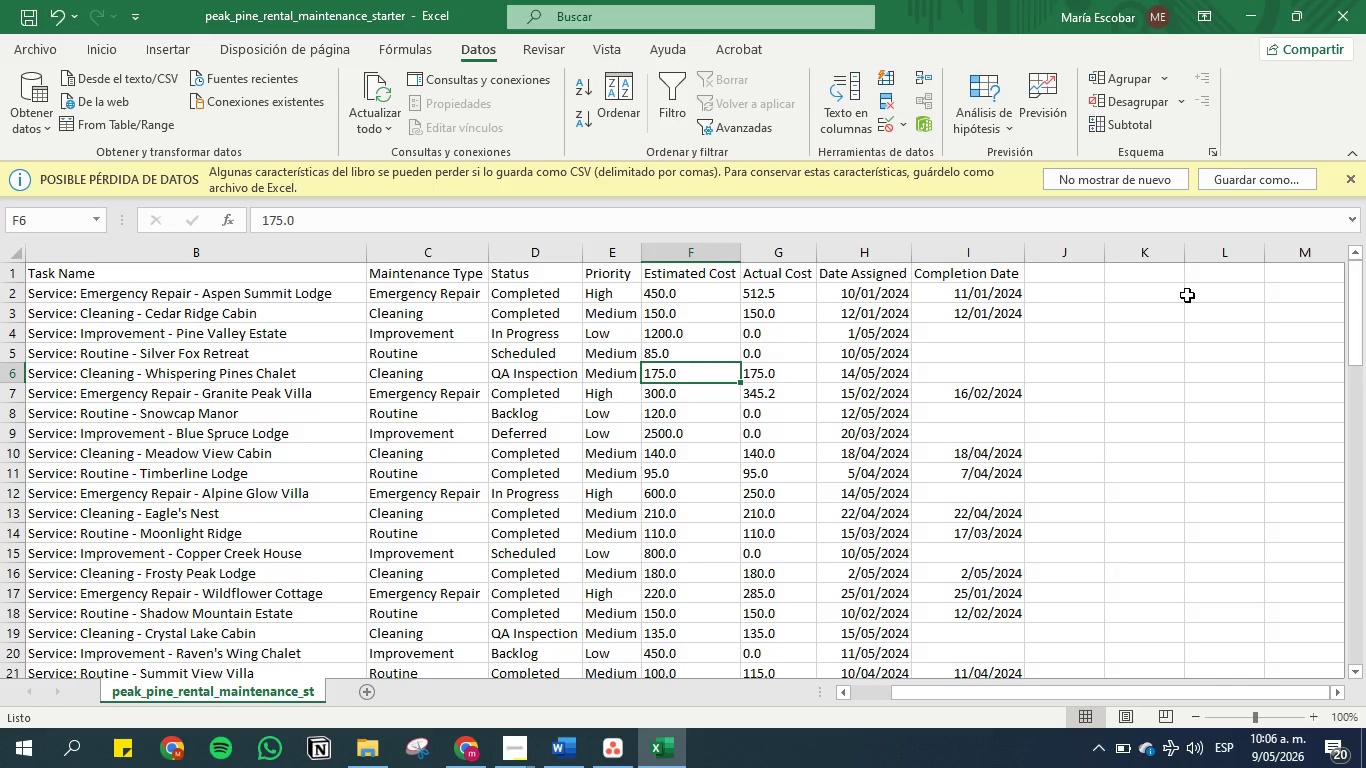 
hold_key(key=ArrowLeft, duration=1.44)
 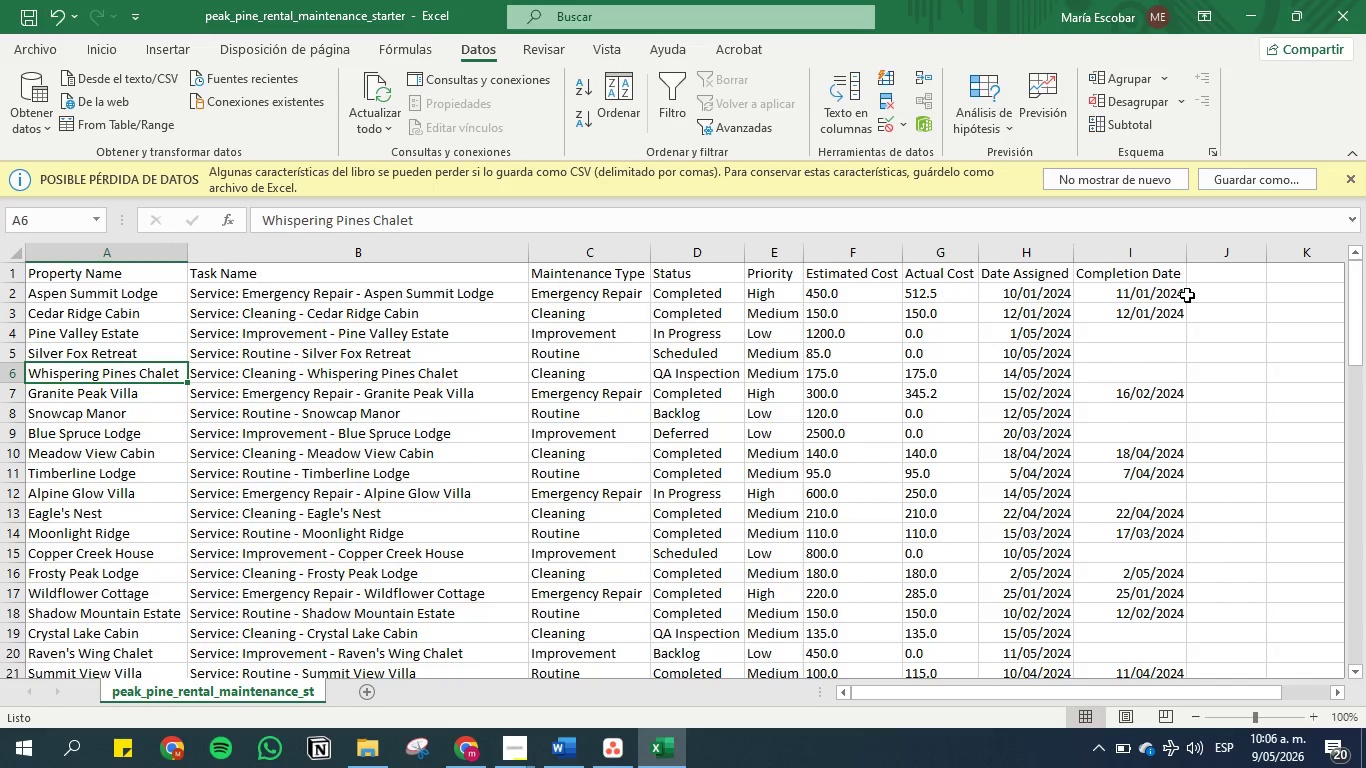 
key(ArrowRight)
 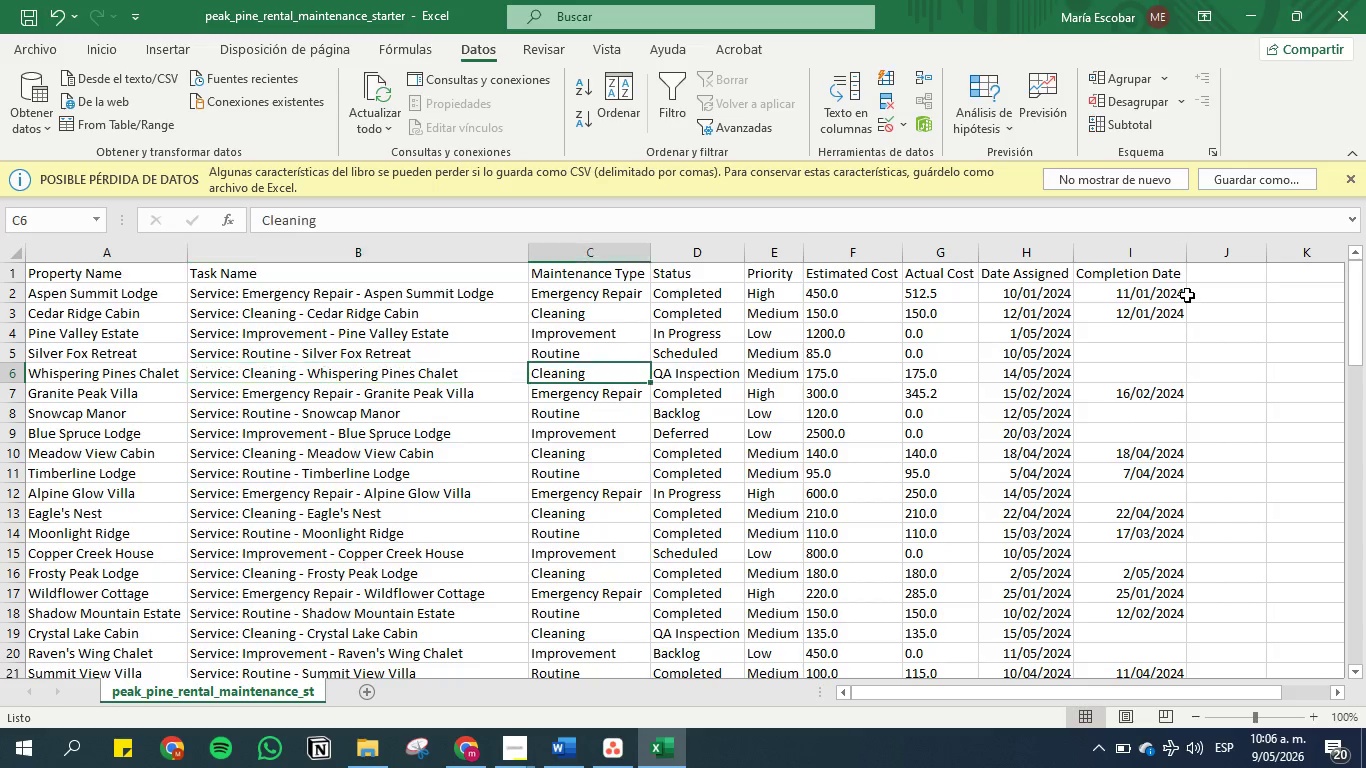 
key(ArrowRight)
 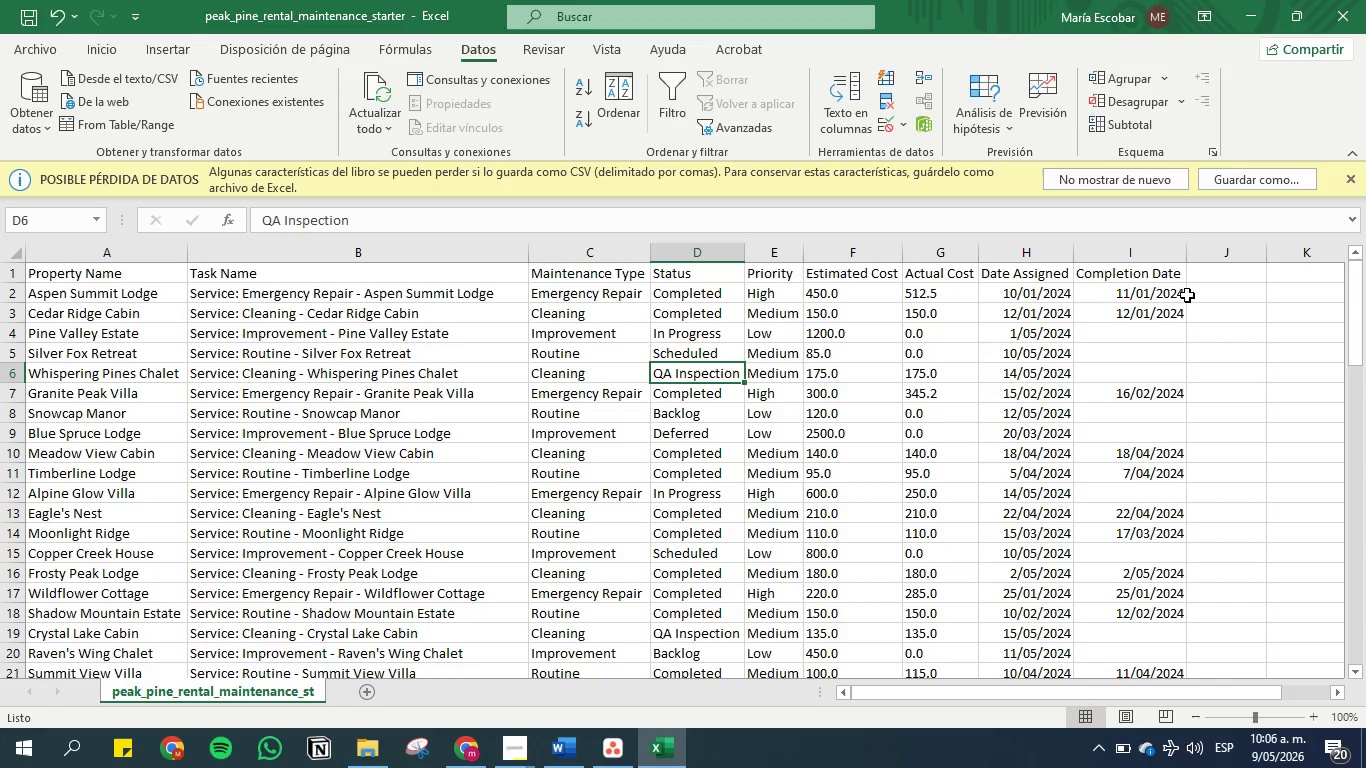 
key(ArrowRight)
 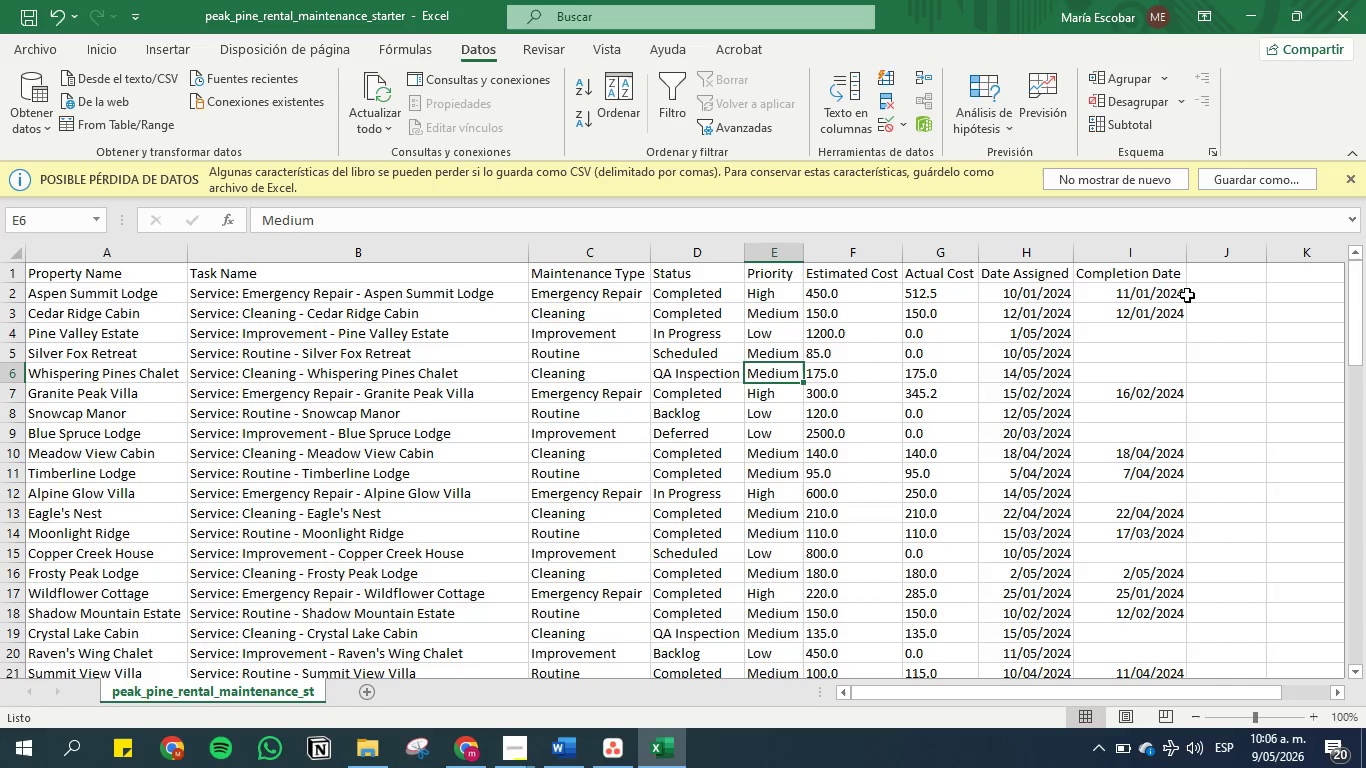 
key(ArrowRight)
 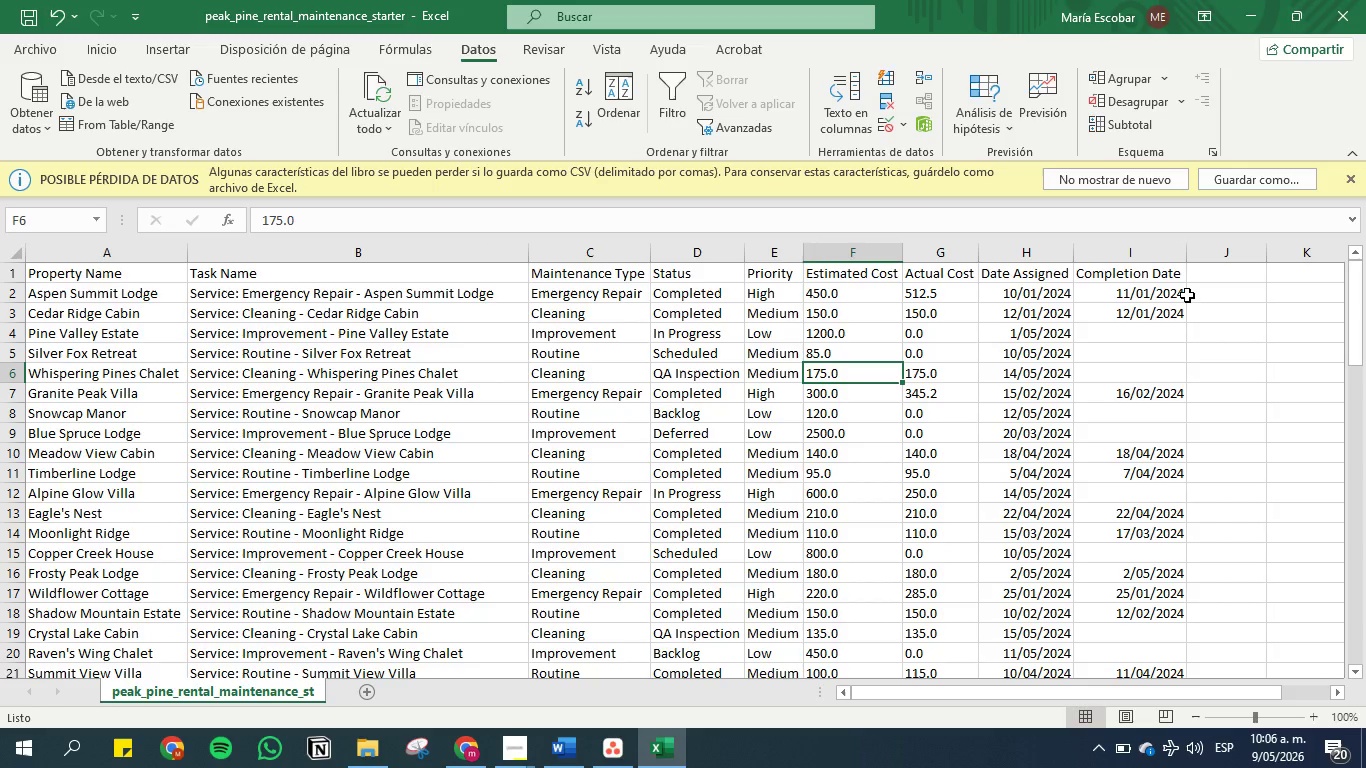 
key(ArrowRight)
 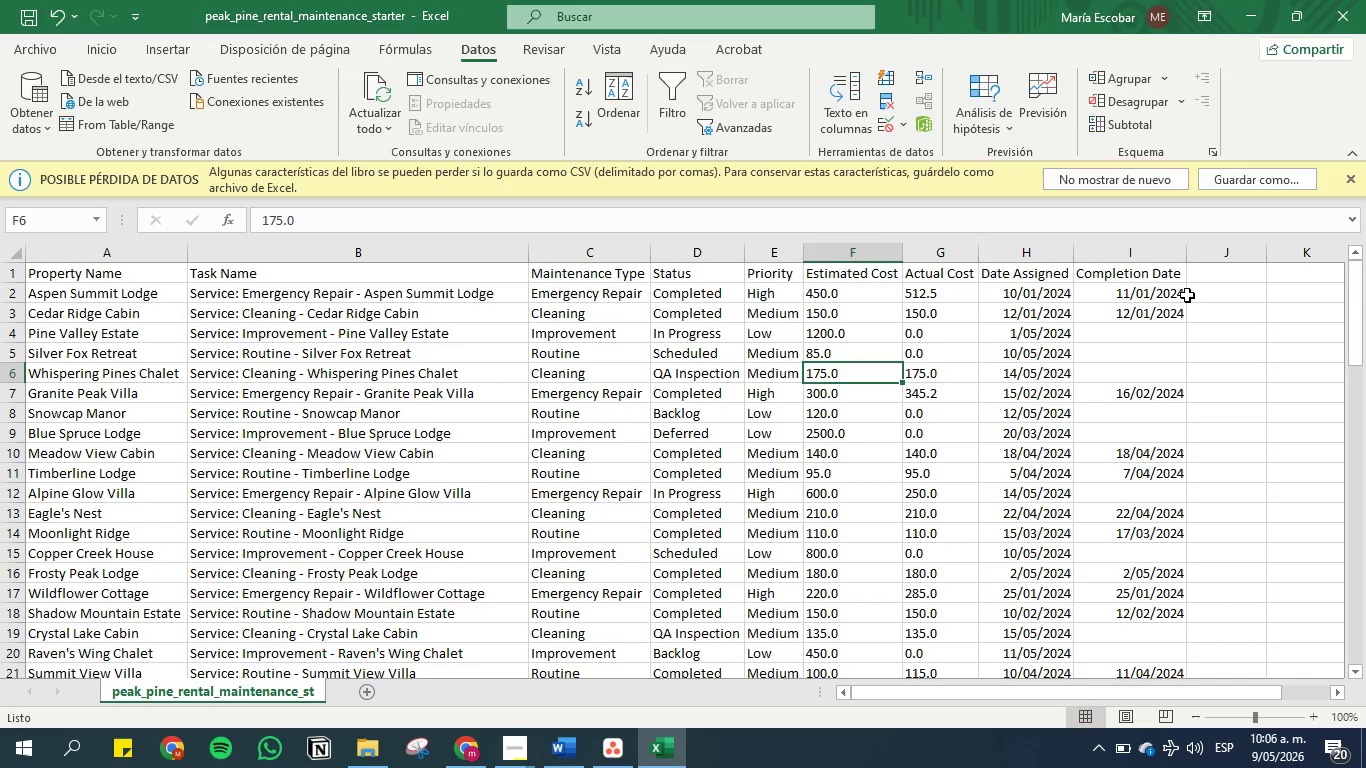 
key(ArrowRight)
 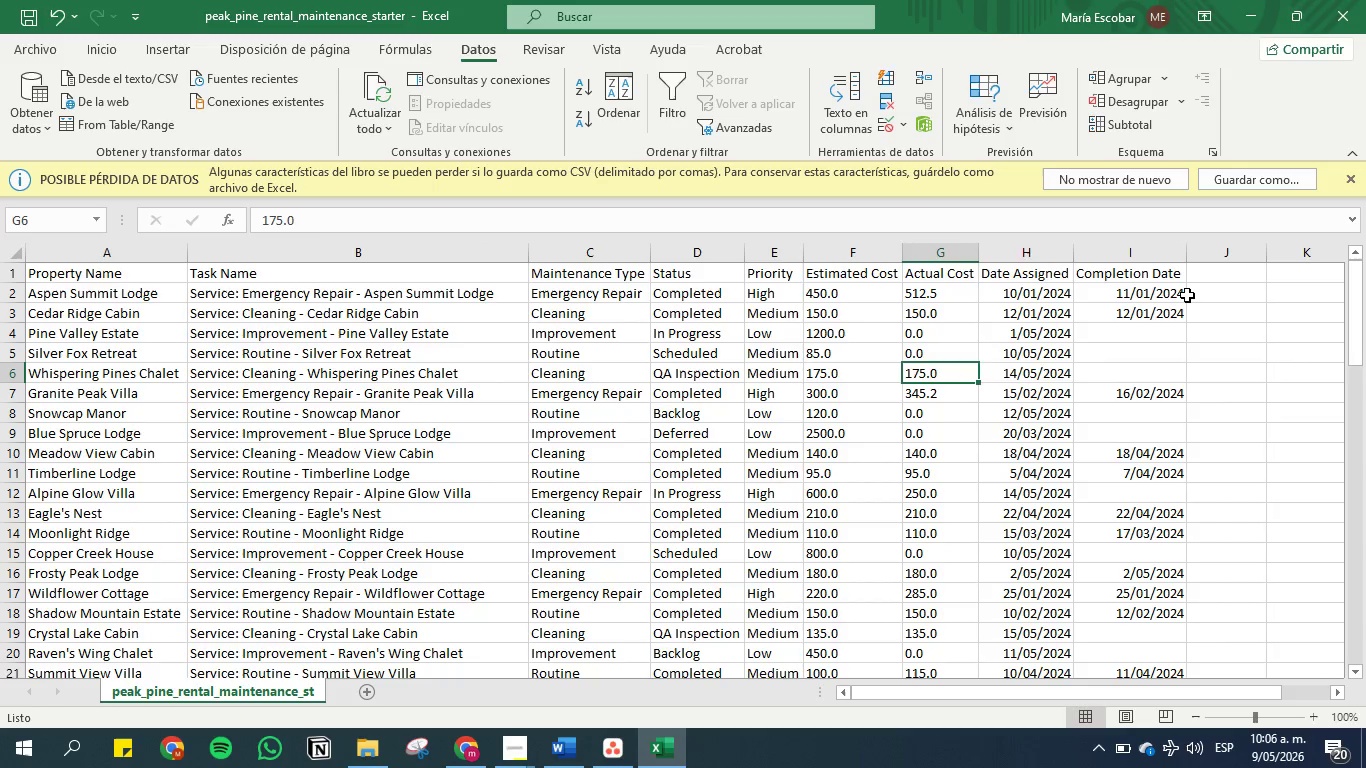 
key(ArrowRight)
 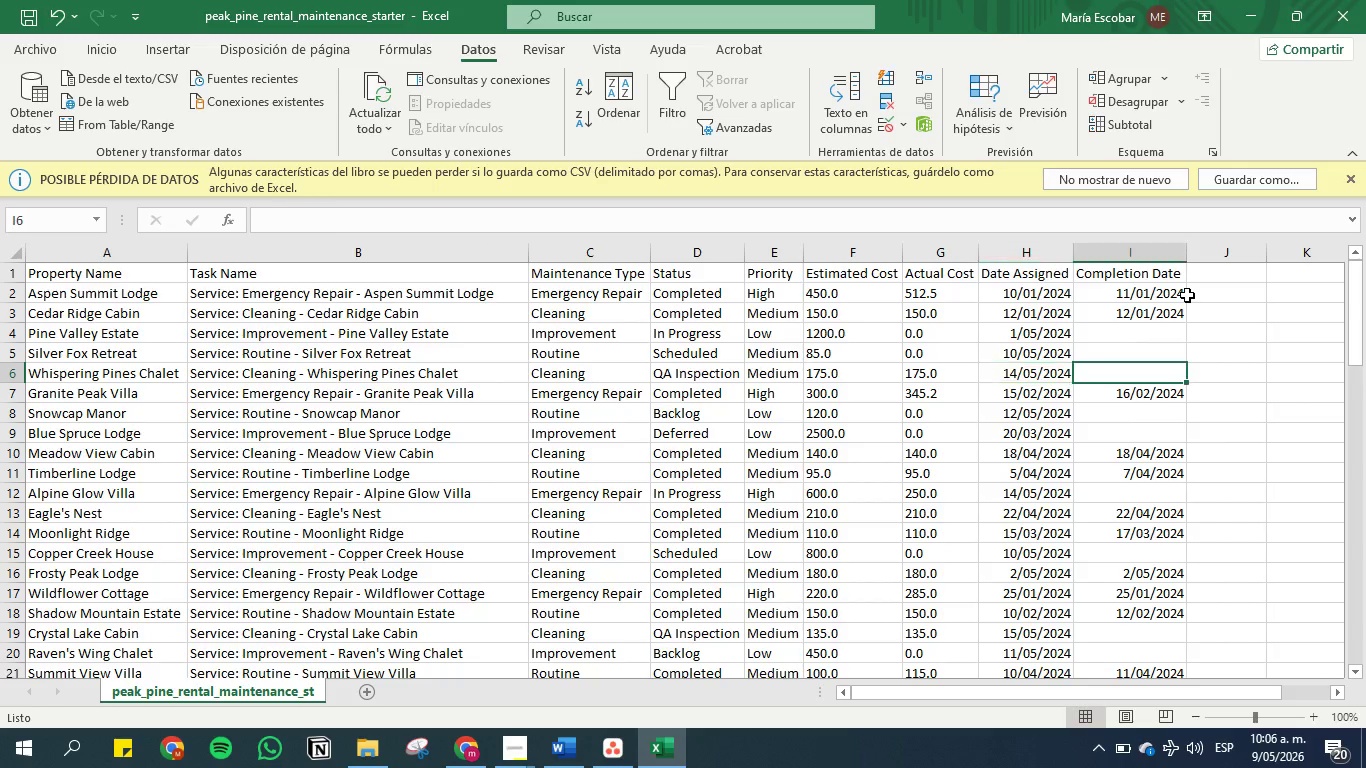 
key(ArrowRight)
 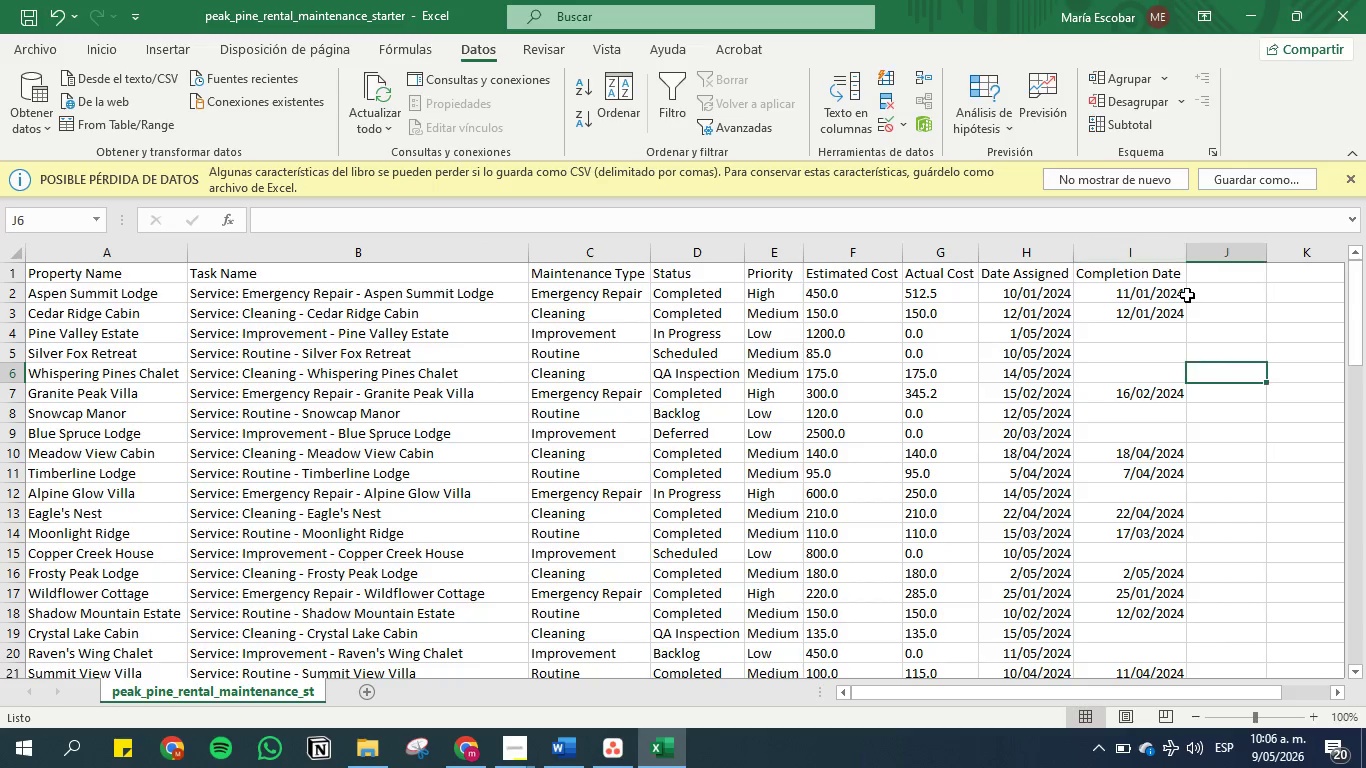 
key(ArrowRight)
 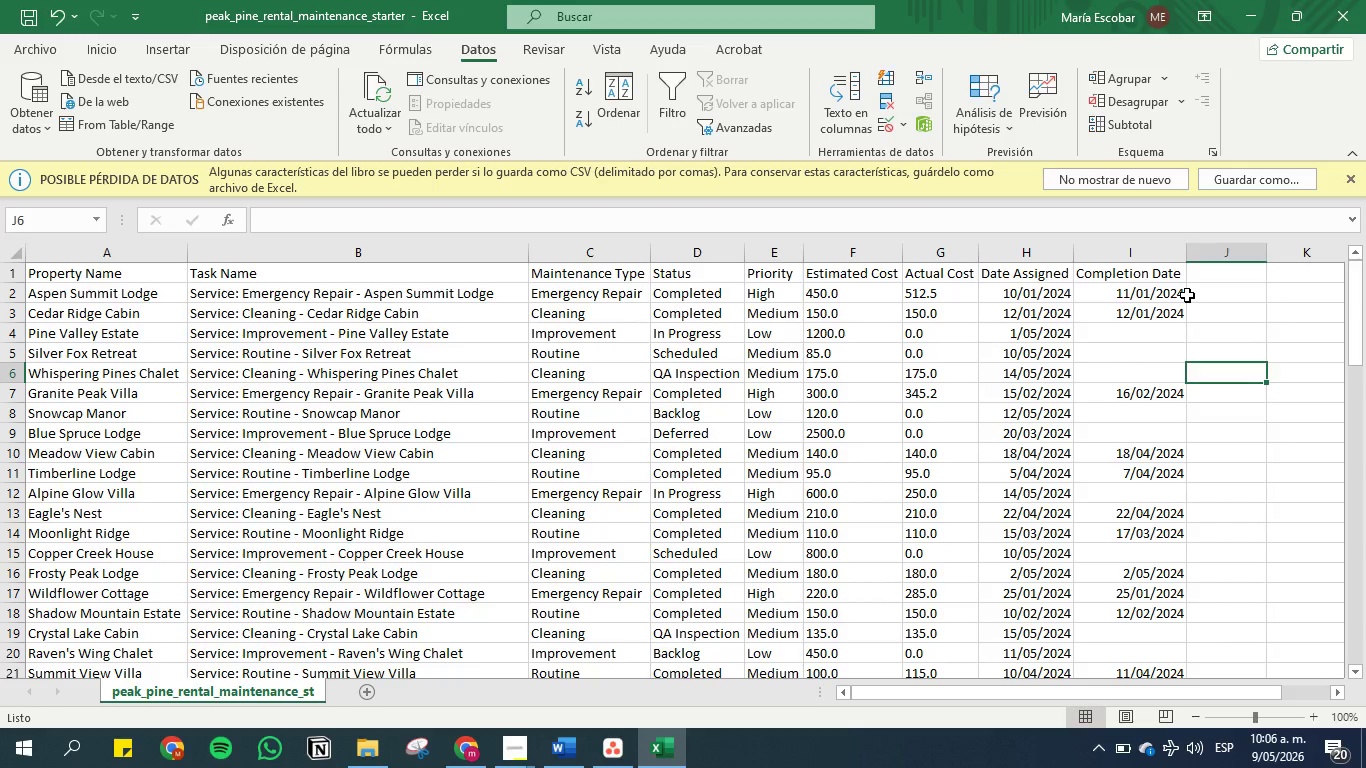 
key(ArrowLeft)
 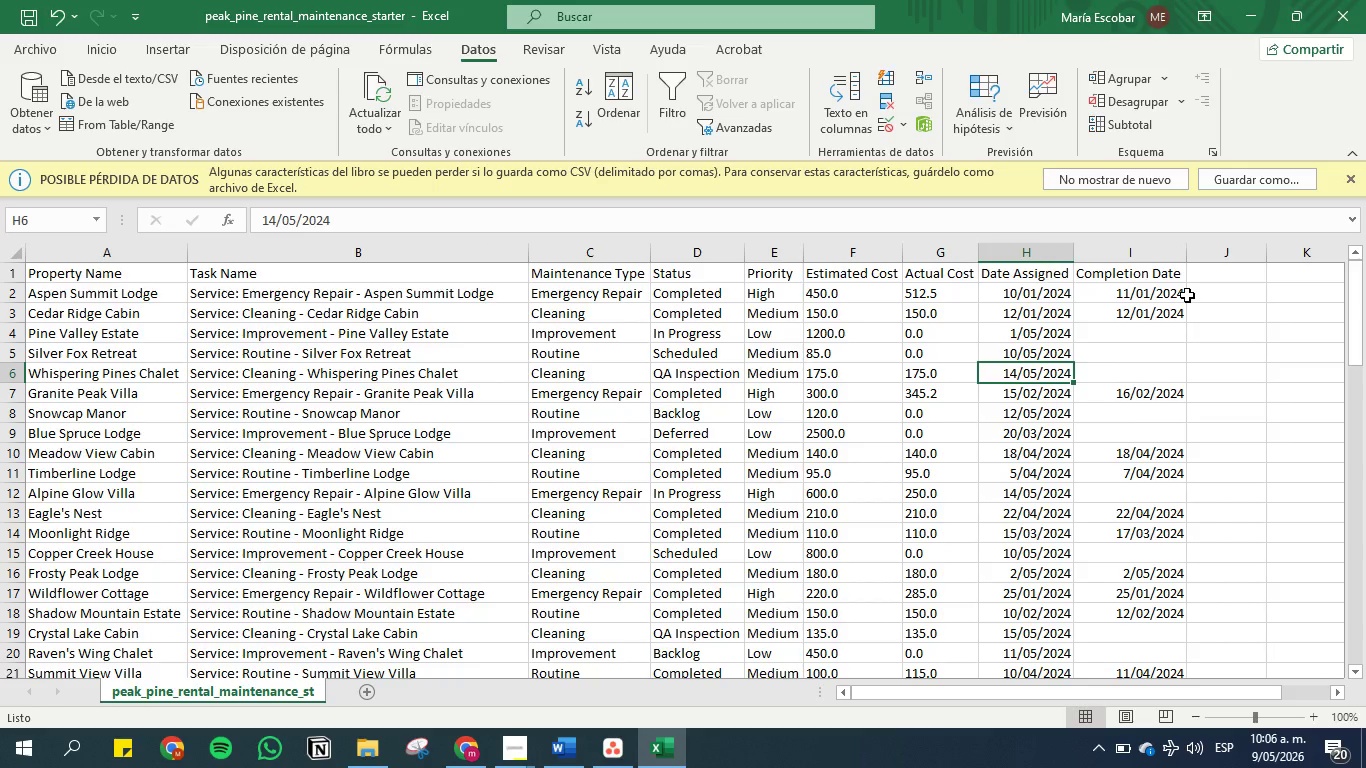 
key(ArrowLeft)
 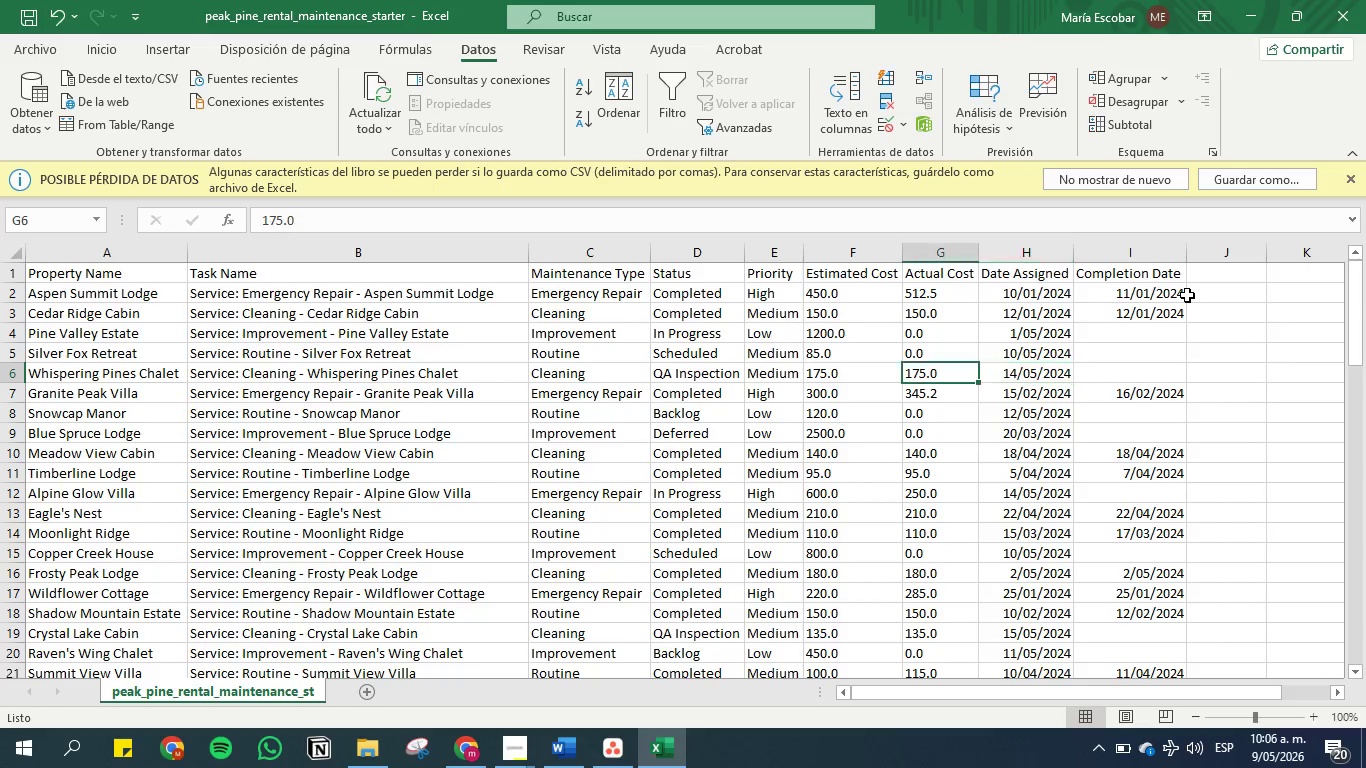 
key(ArrowLeft)
 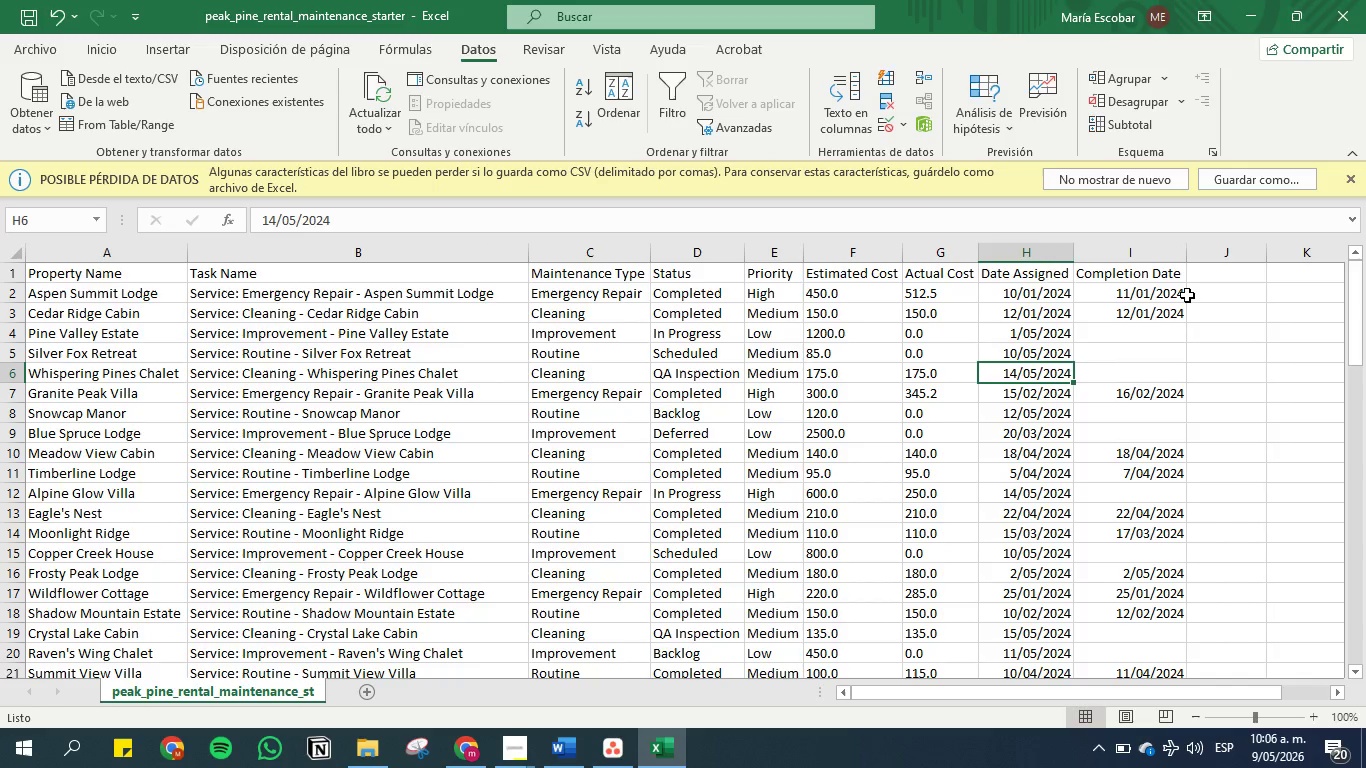 
key(ArrowRight)
 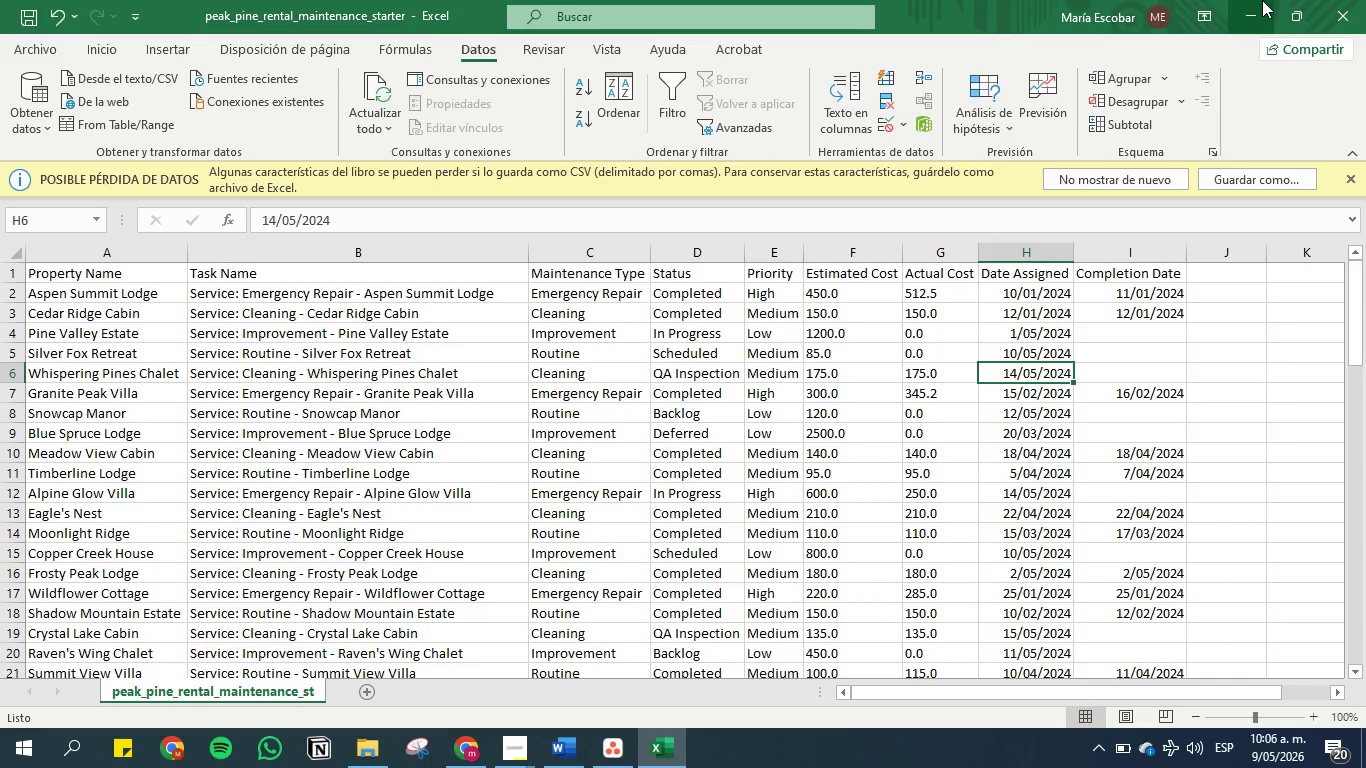 
left_click([1254, 9])
 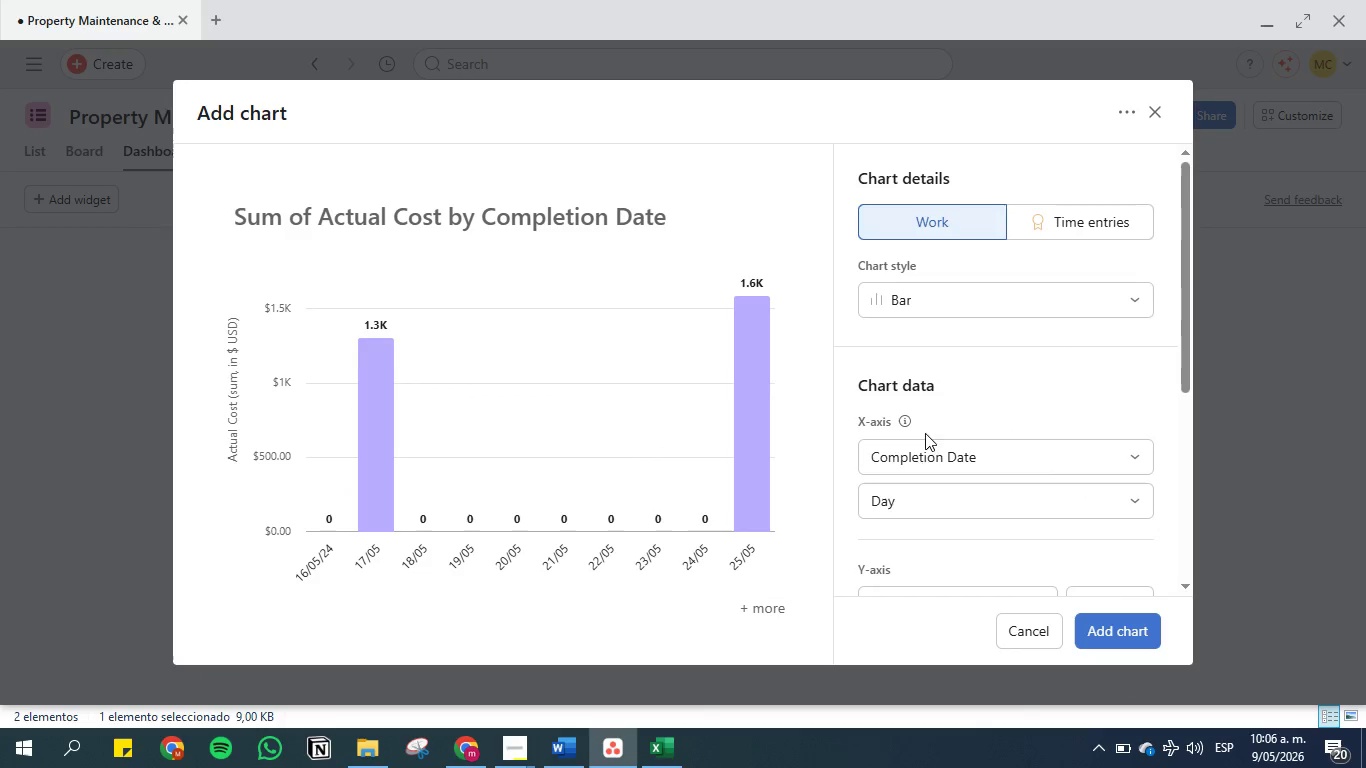 
left_click([926, 460])
 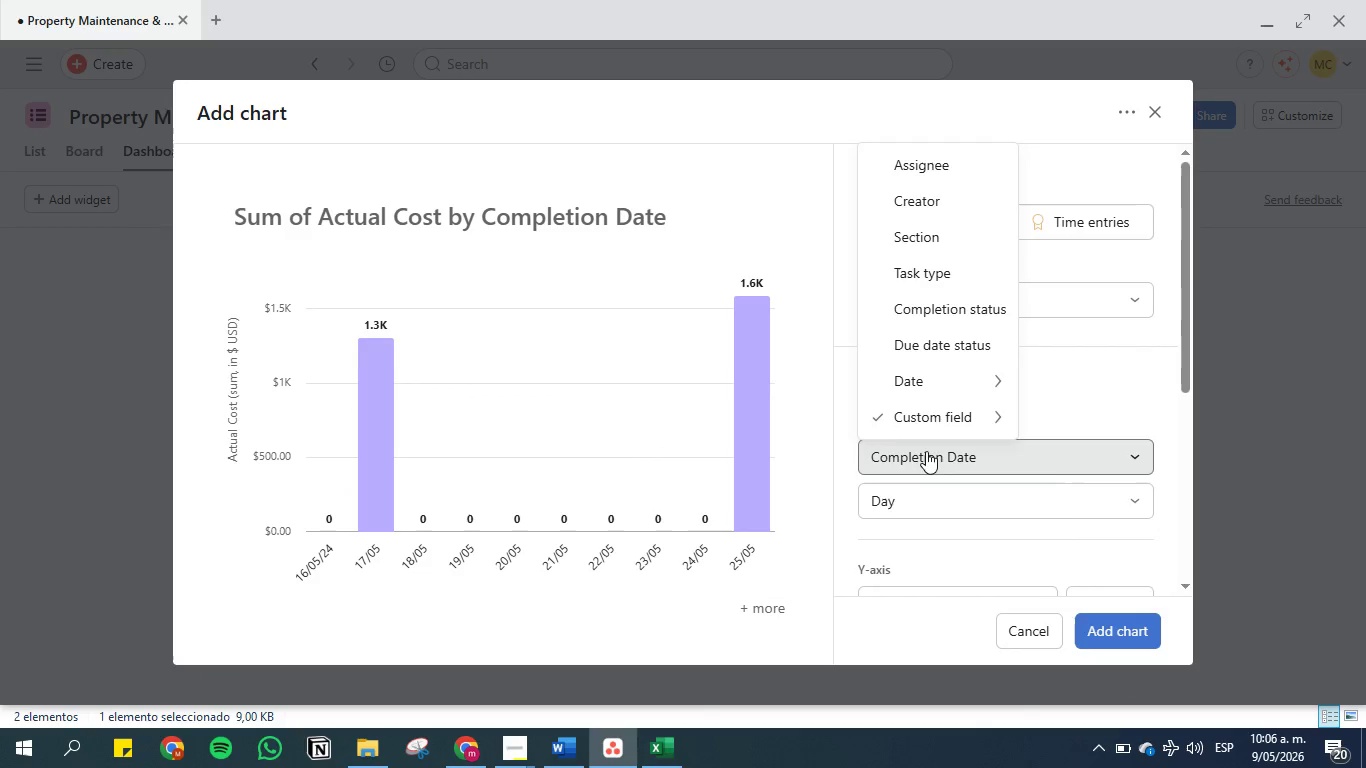 
mouse_move([954, 418])
 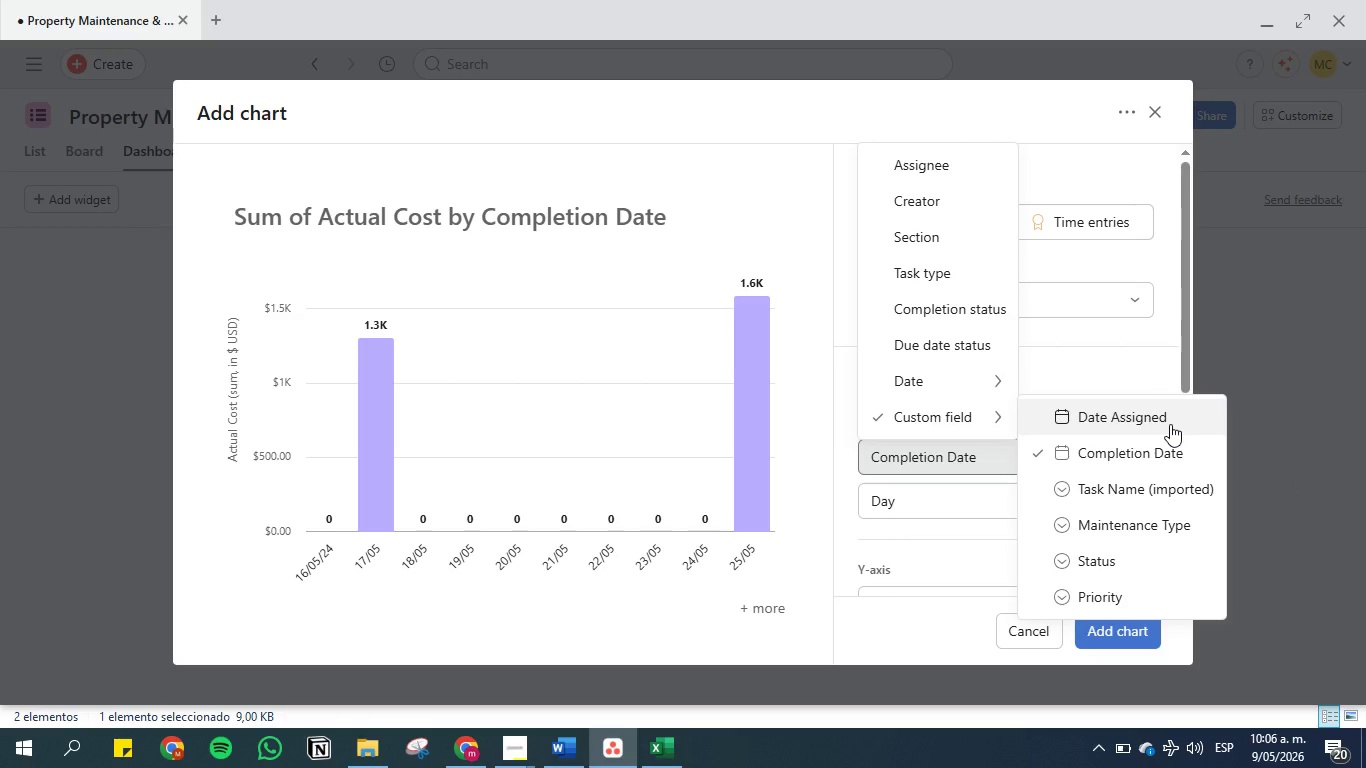 
wait(9.69)
 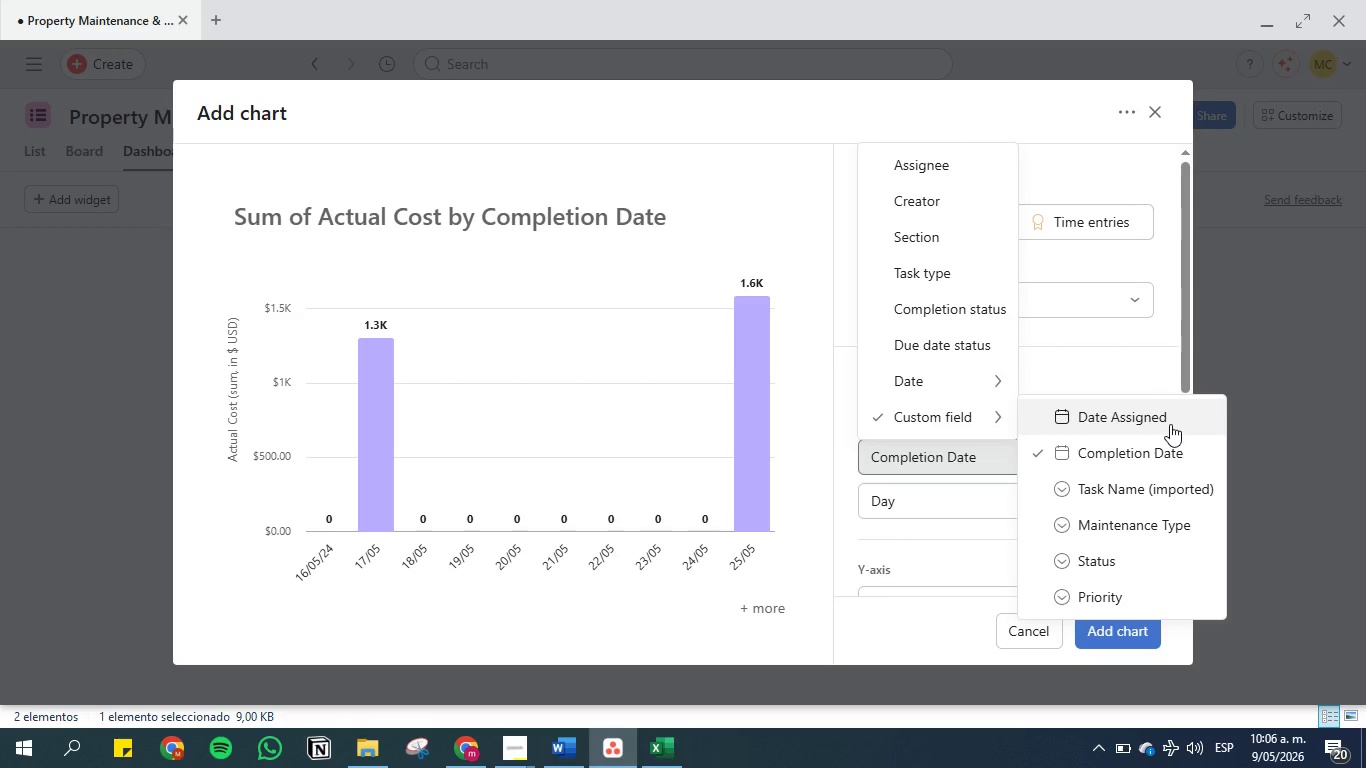 
left_click([1150, 414])
 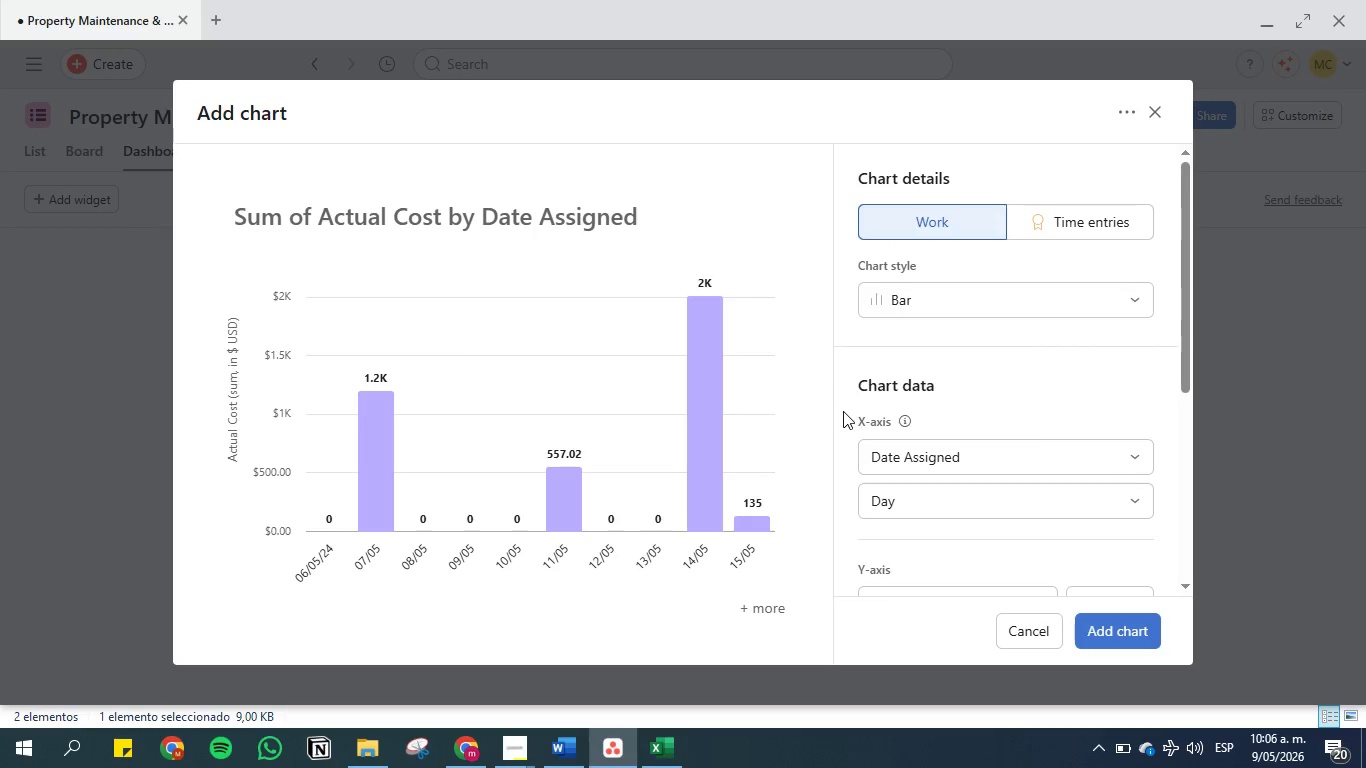 
left_click([843, 413])
 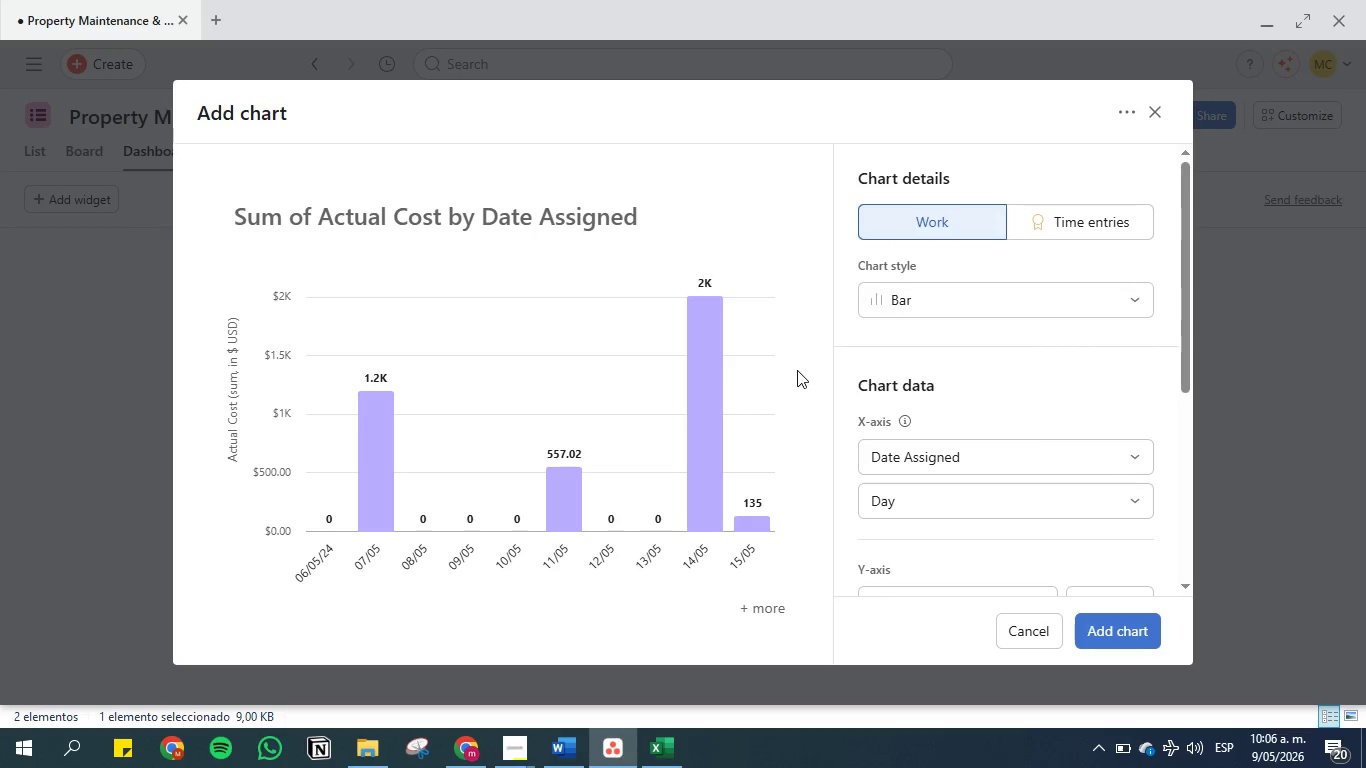 
scroll: coordinate [1152, 326], scroll_direction: down, amount: 25.0
 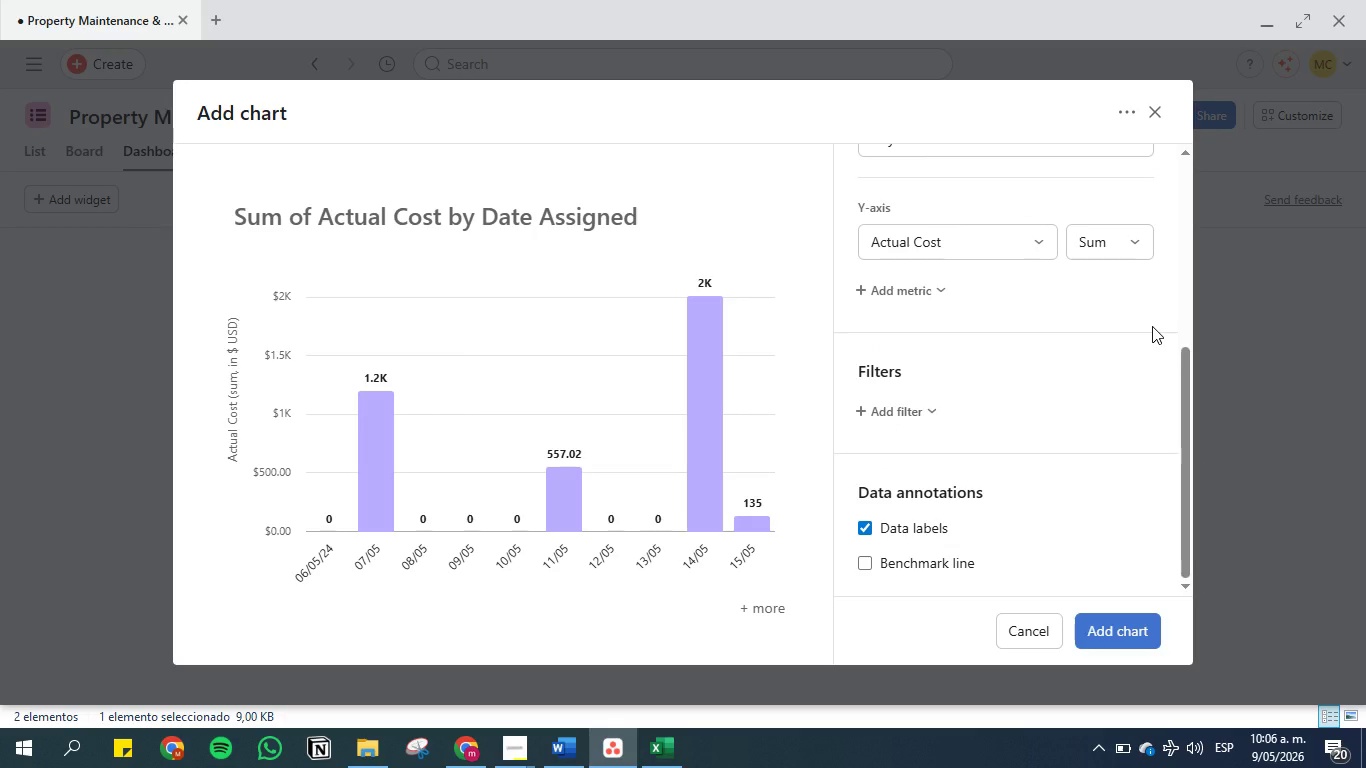 
scroll: coordinate [822, 350], scroll_direction: up, amount: 11.0
 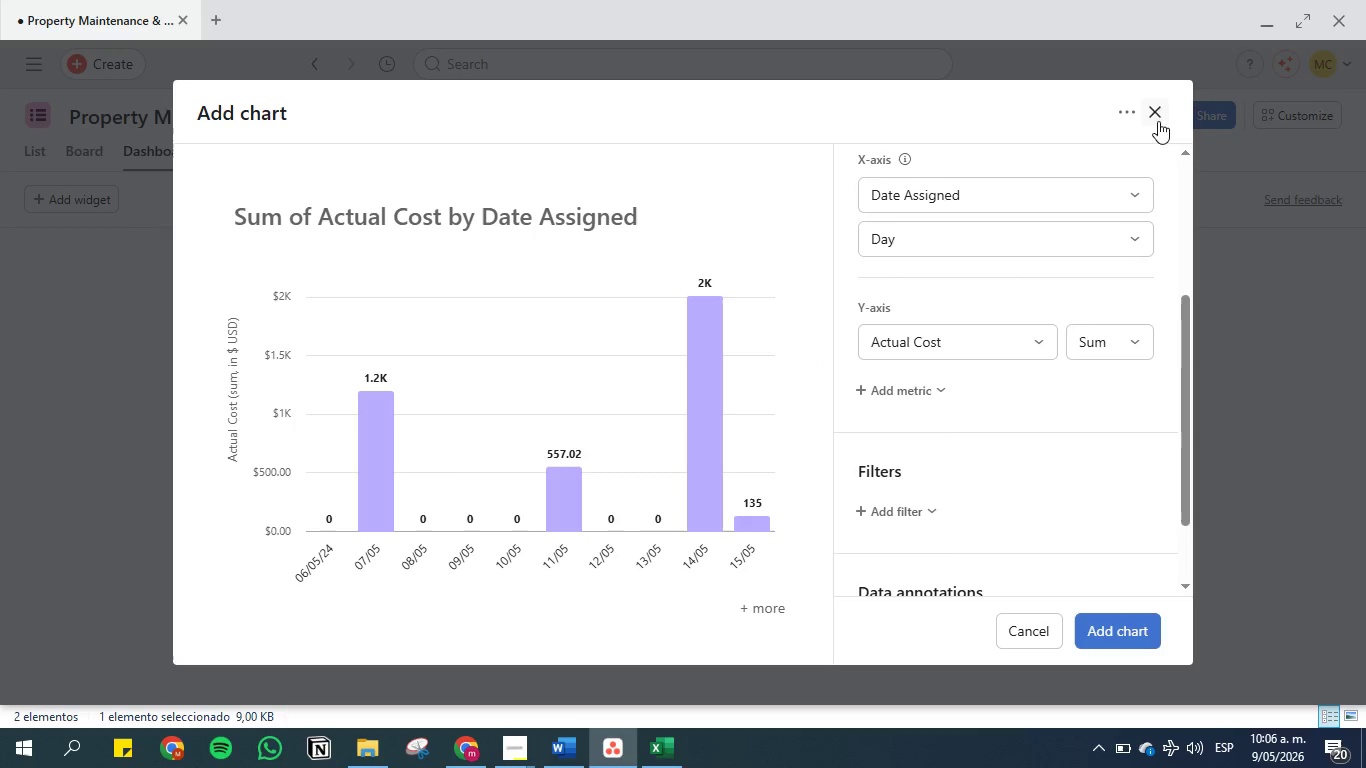 
left_click([1158, 103])
 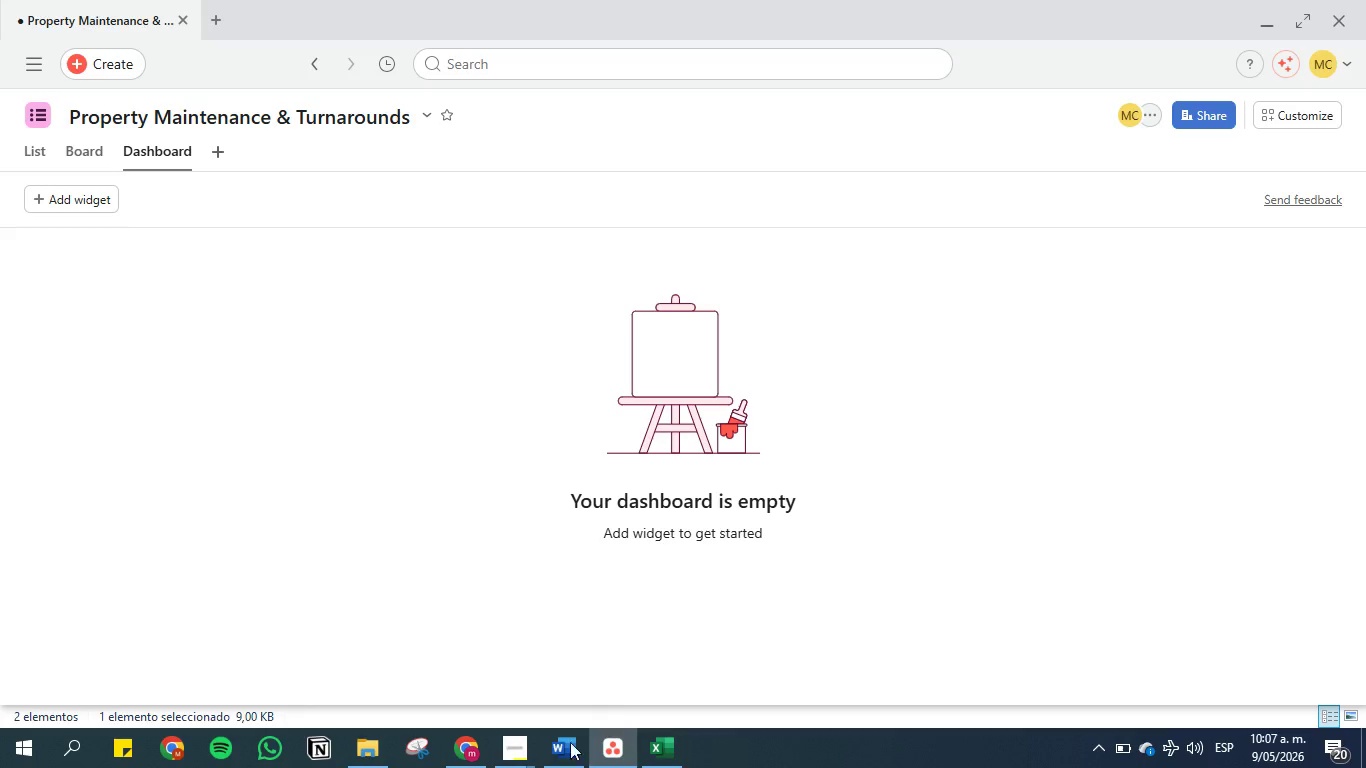 
left_click([556, 753])
 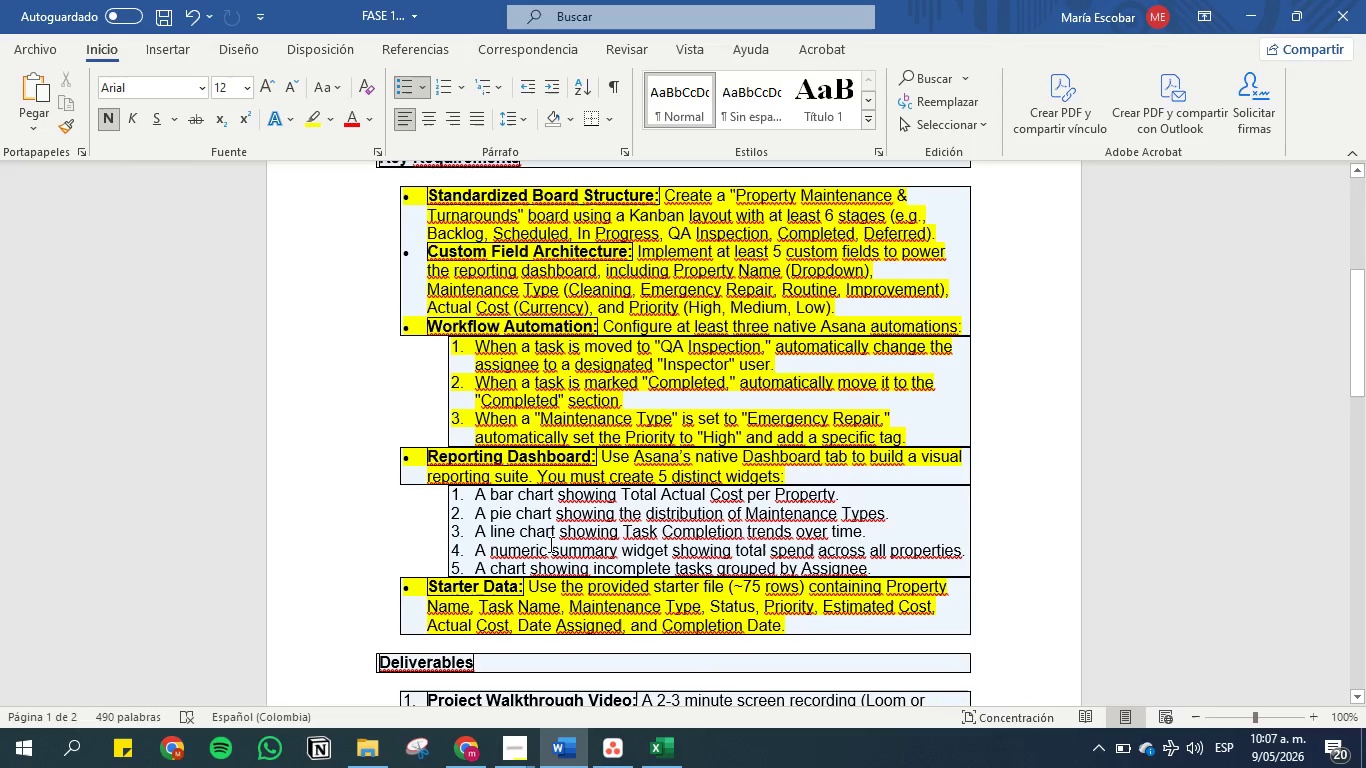 
left_click([549, 518])
 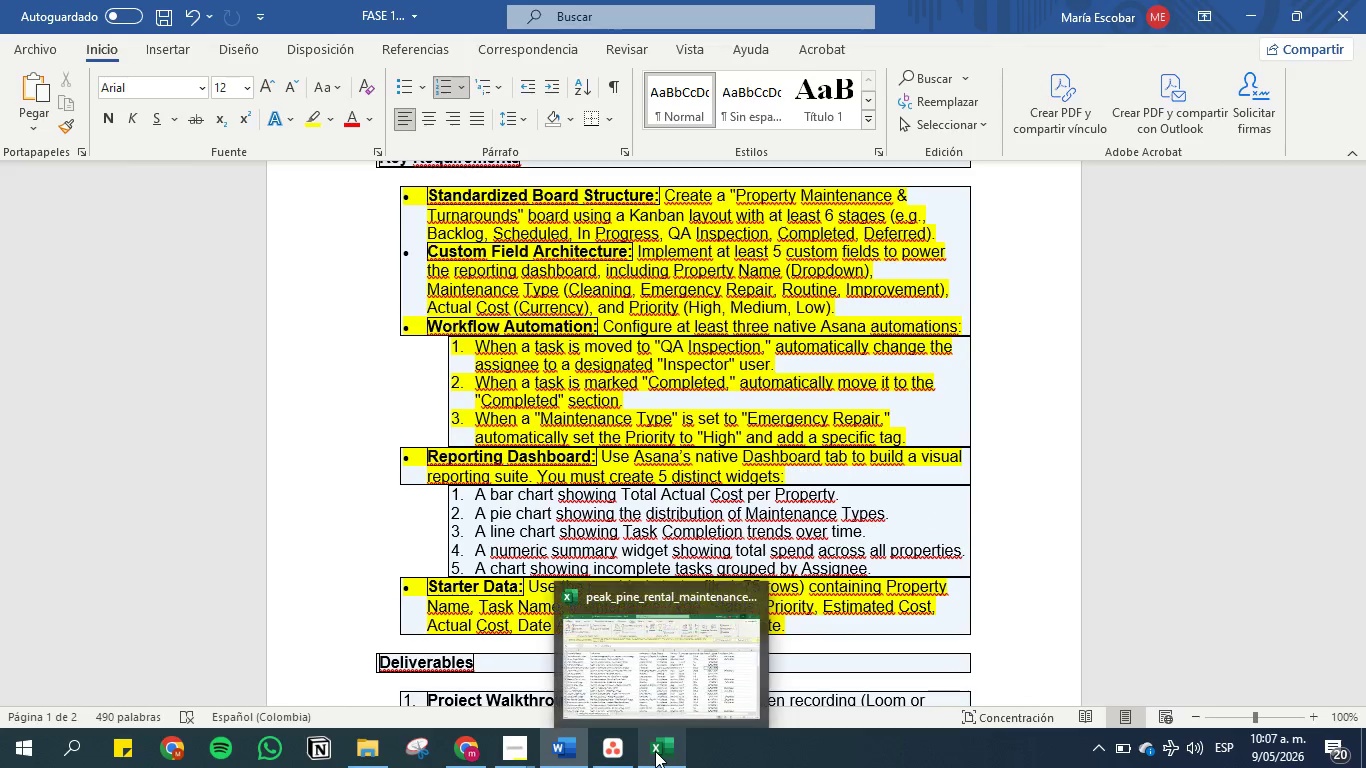 
wait(7.28)
 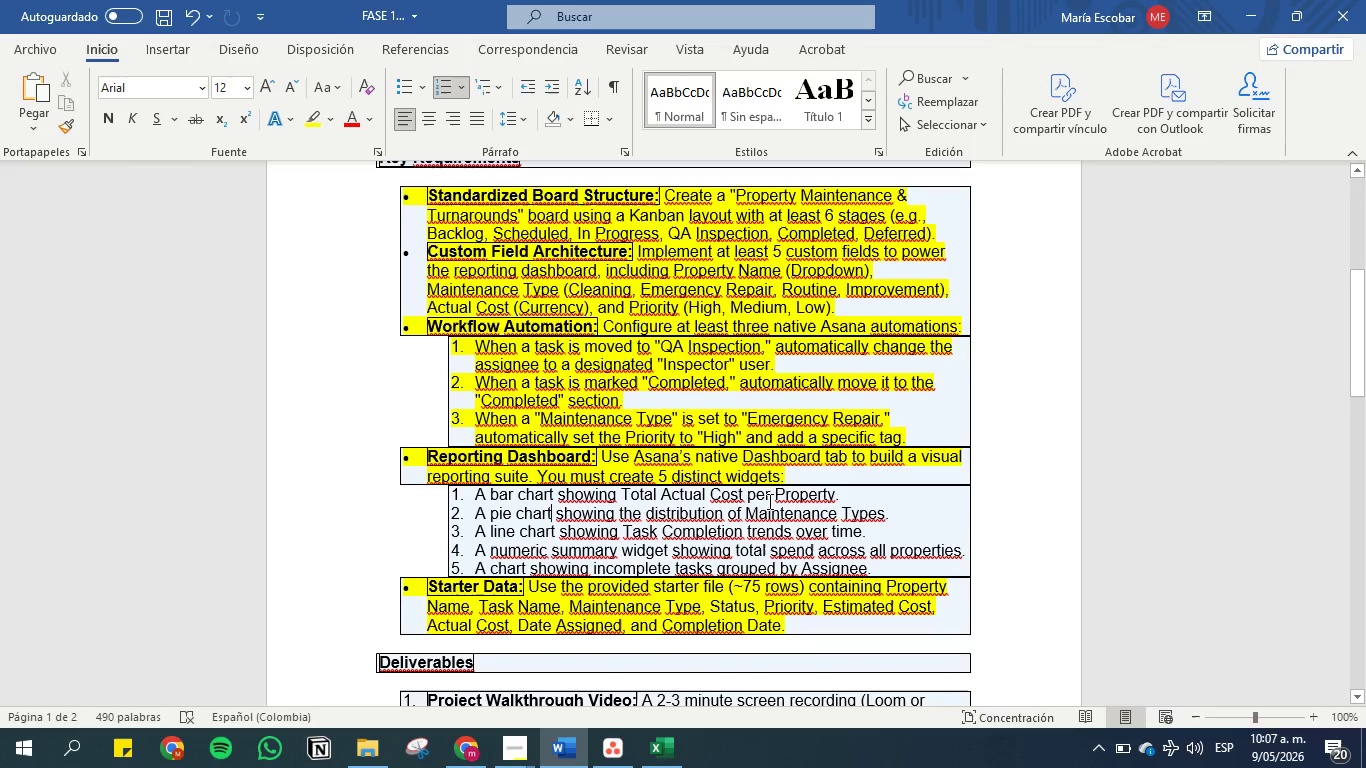 
left_click([625, 751])
 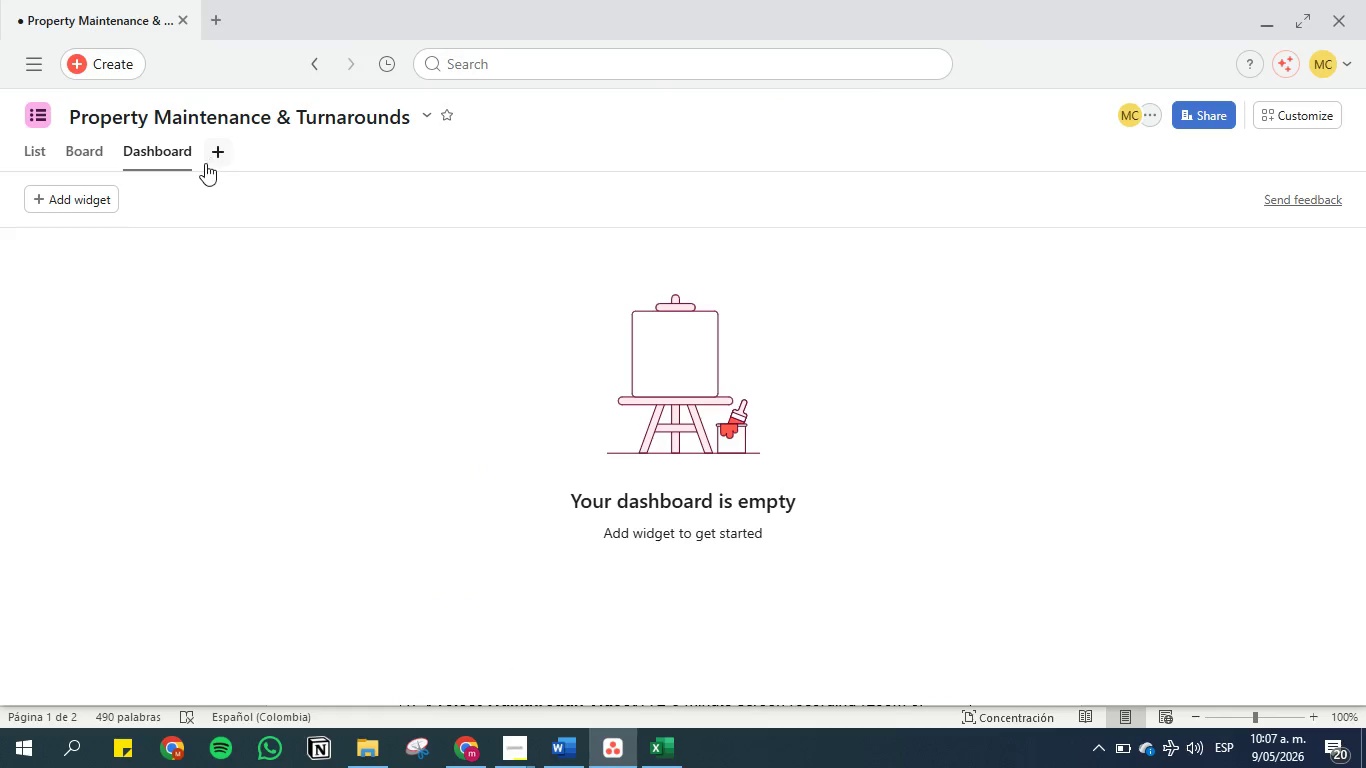 
left_click([96, 194])
 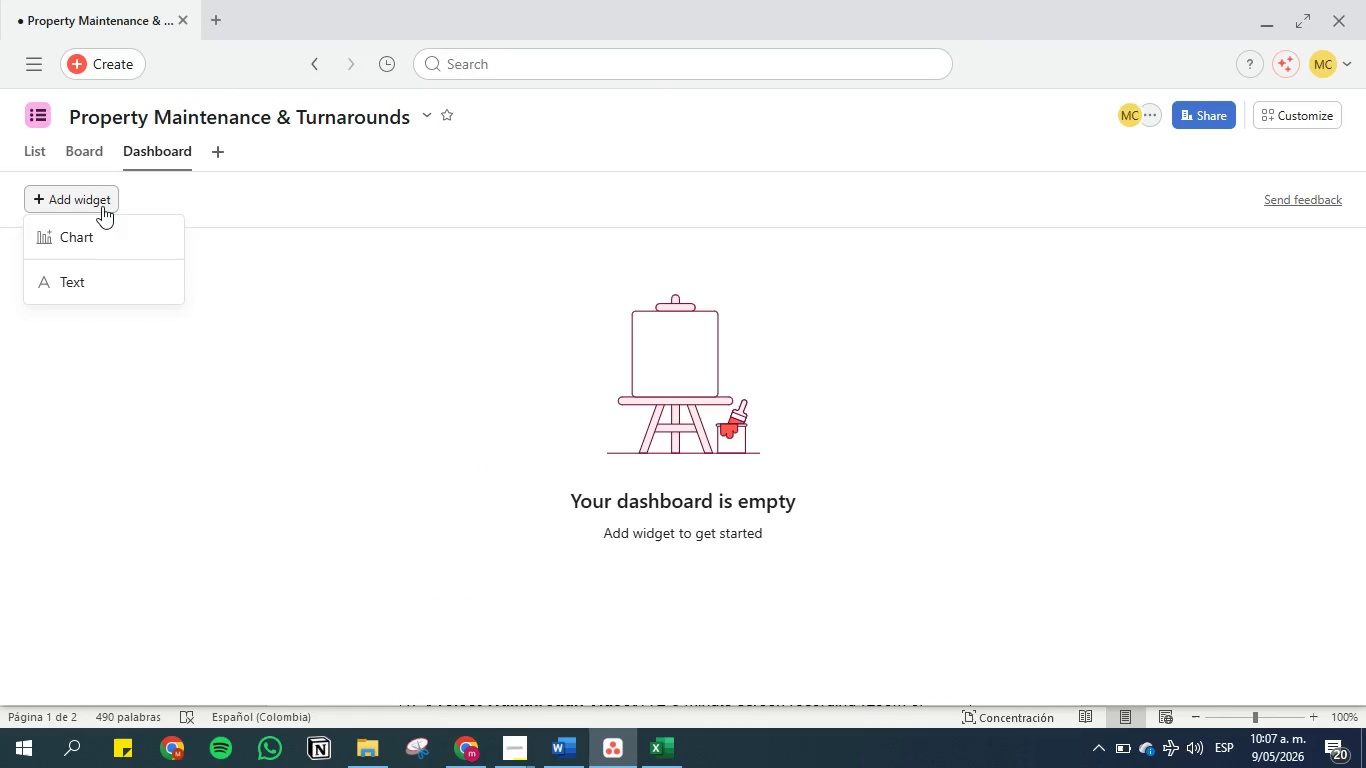 
left_click([113, 228])
 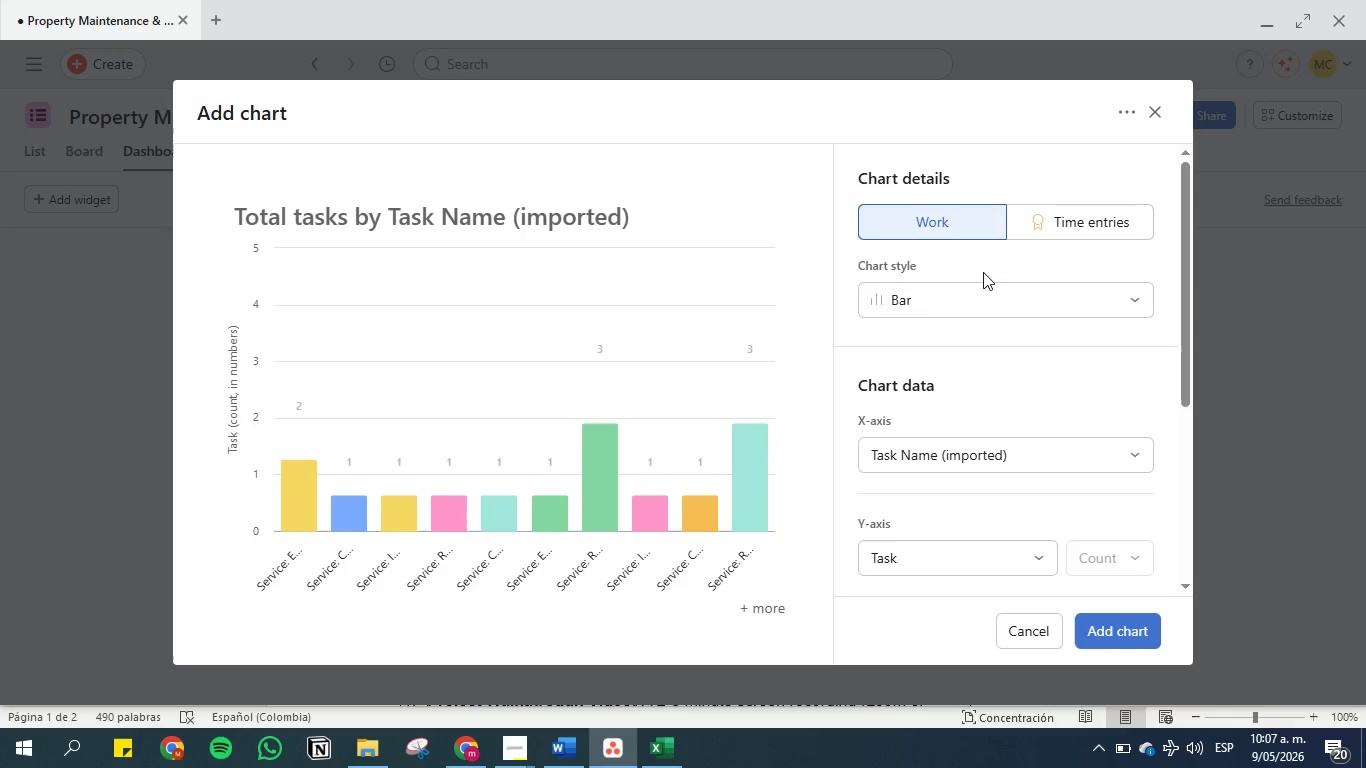 
left_click([983, 293])
 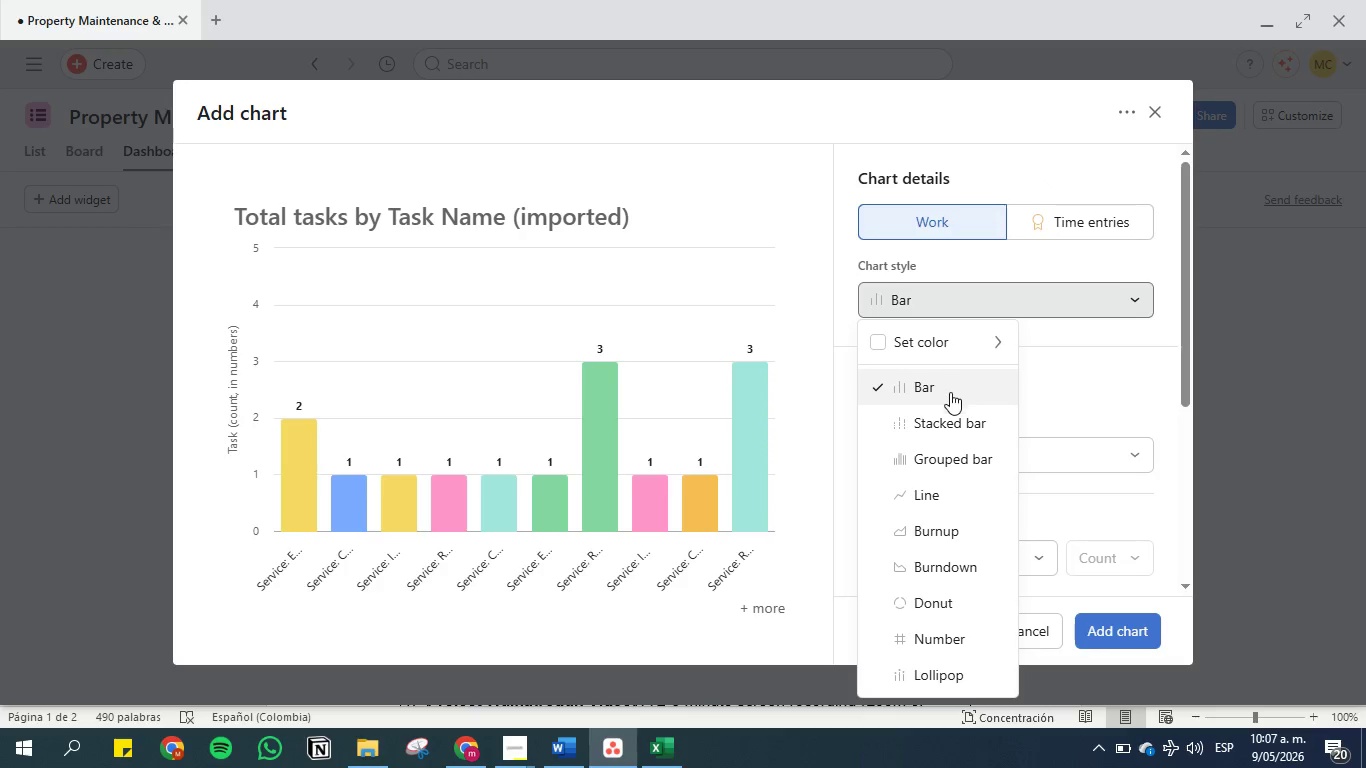 
scroll: coordinate [958, 510], scroll_direction: down, amount: 4.0
 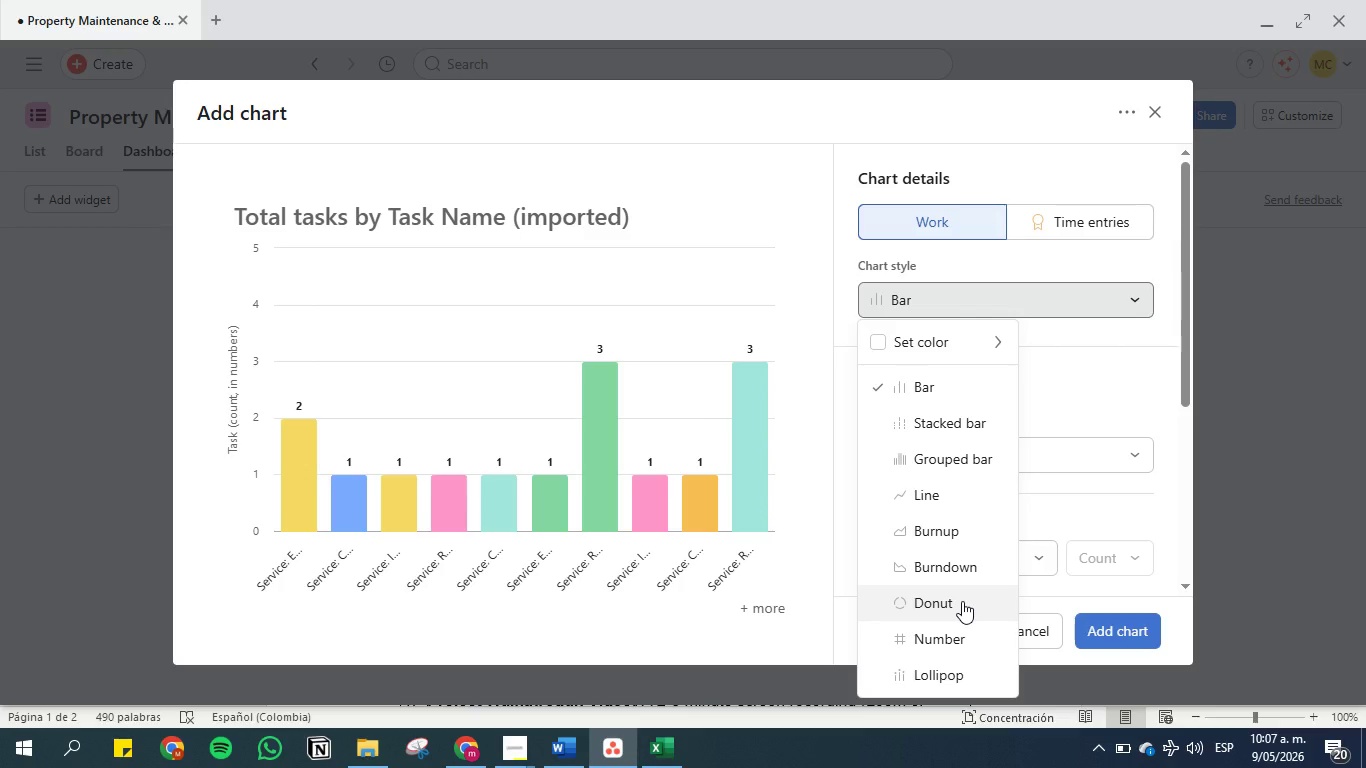 
left_click([962, 601])
 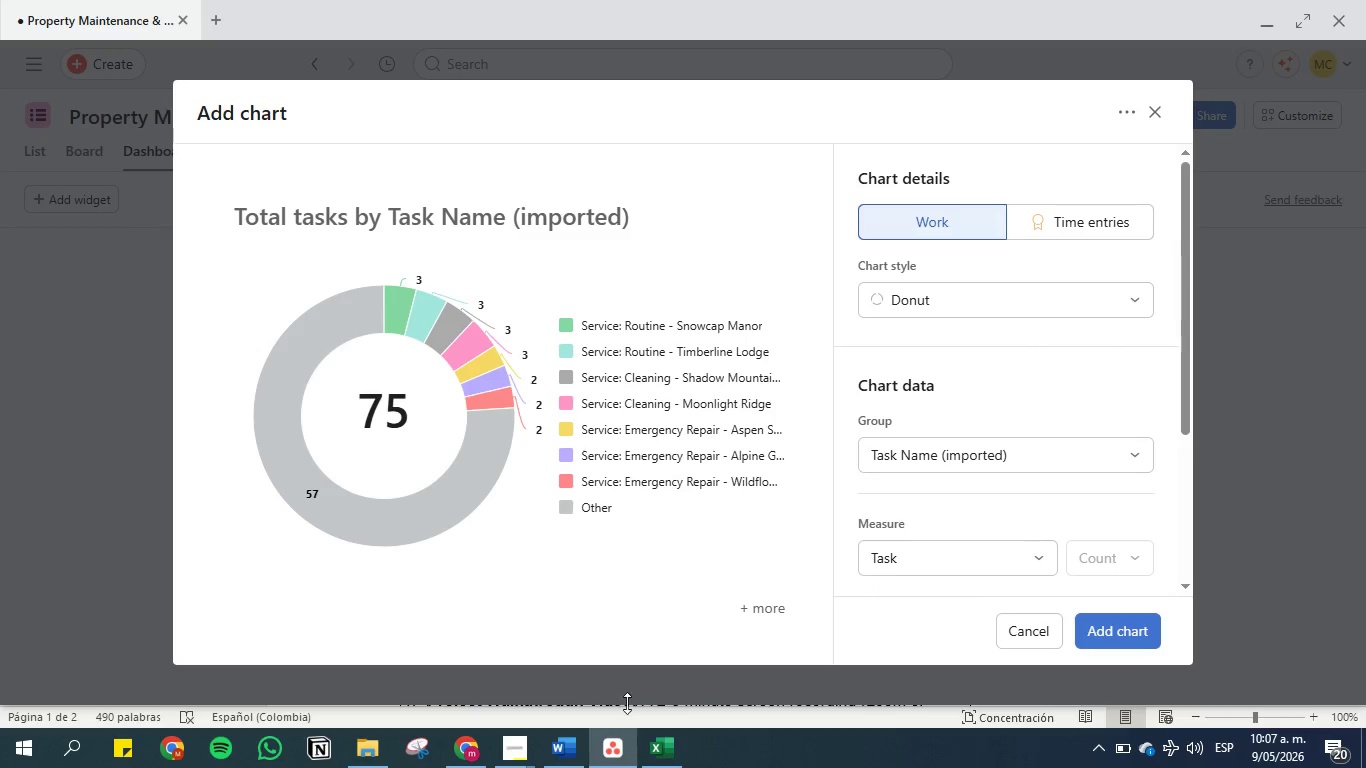 
left_click([548, 766])
 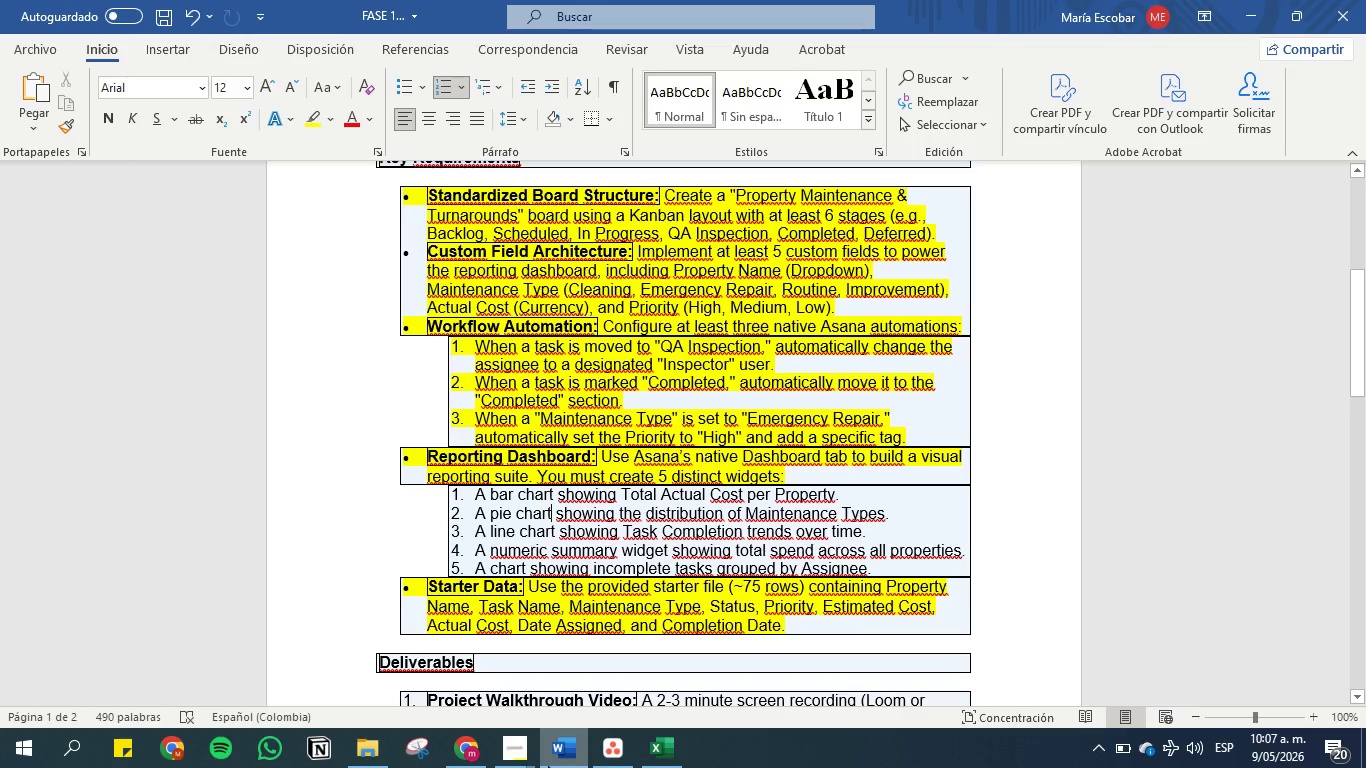 
left_click([548, 766])
 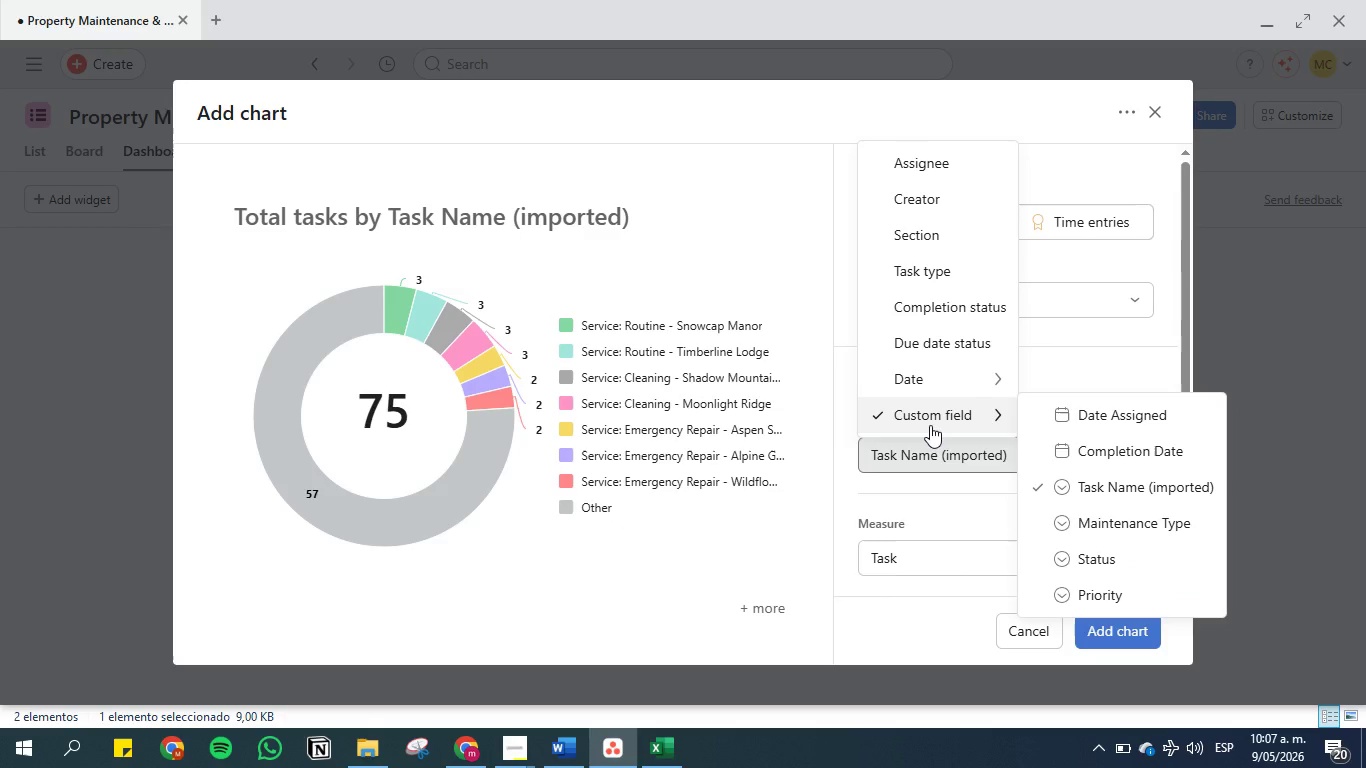 
left_click([1138, 524])
 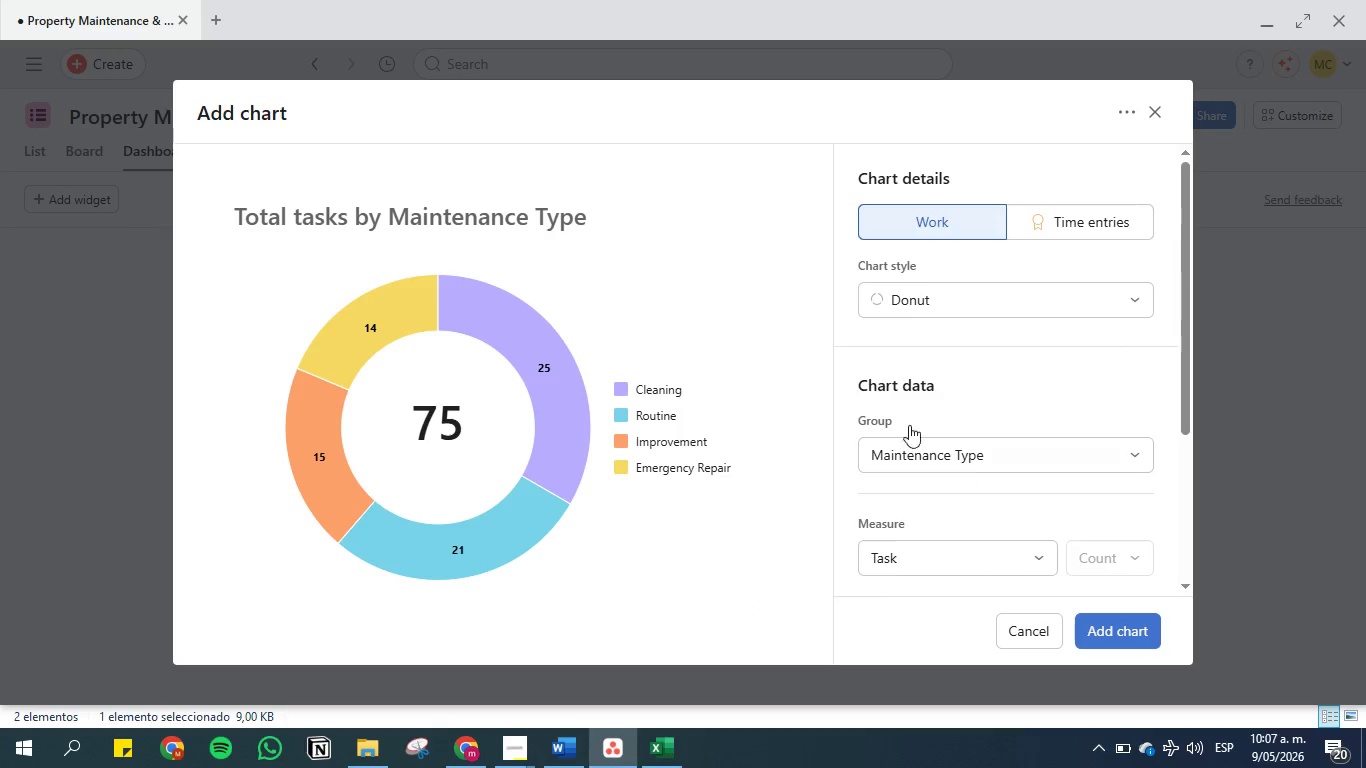 
left_click([1118, 639])
 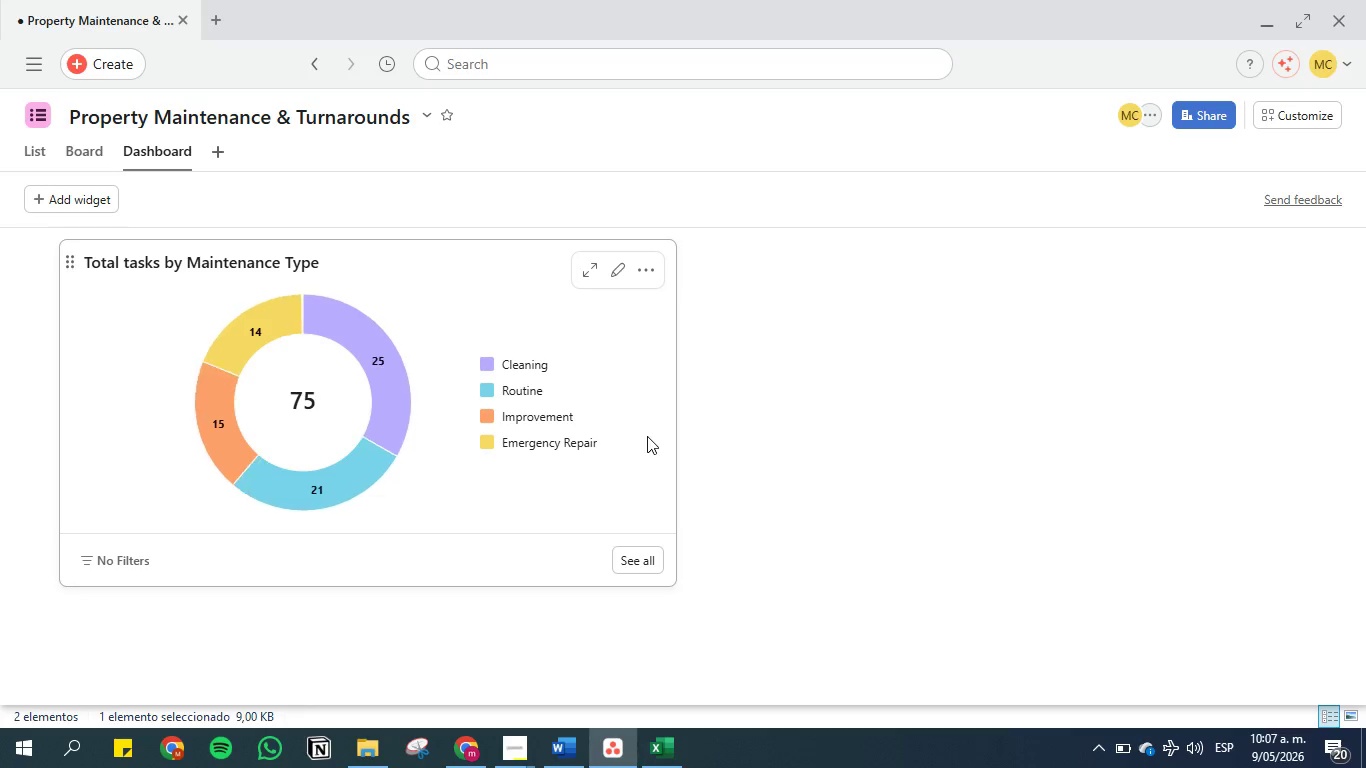 
left_click_drag(start_coordinate=[670, 435], to_coordinate=[498, 448])
 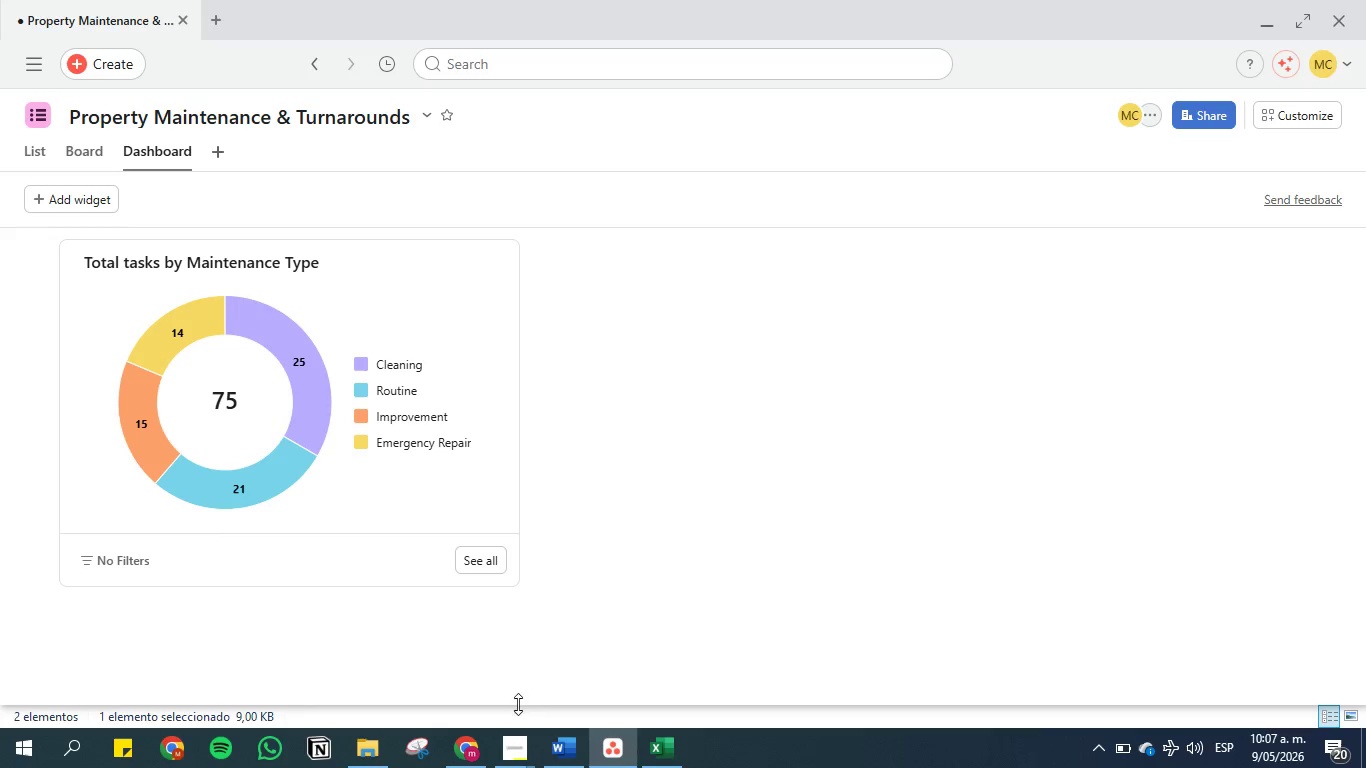 
left_click([561, 746])
 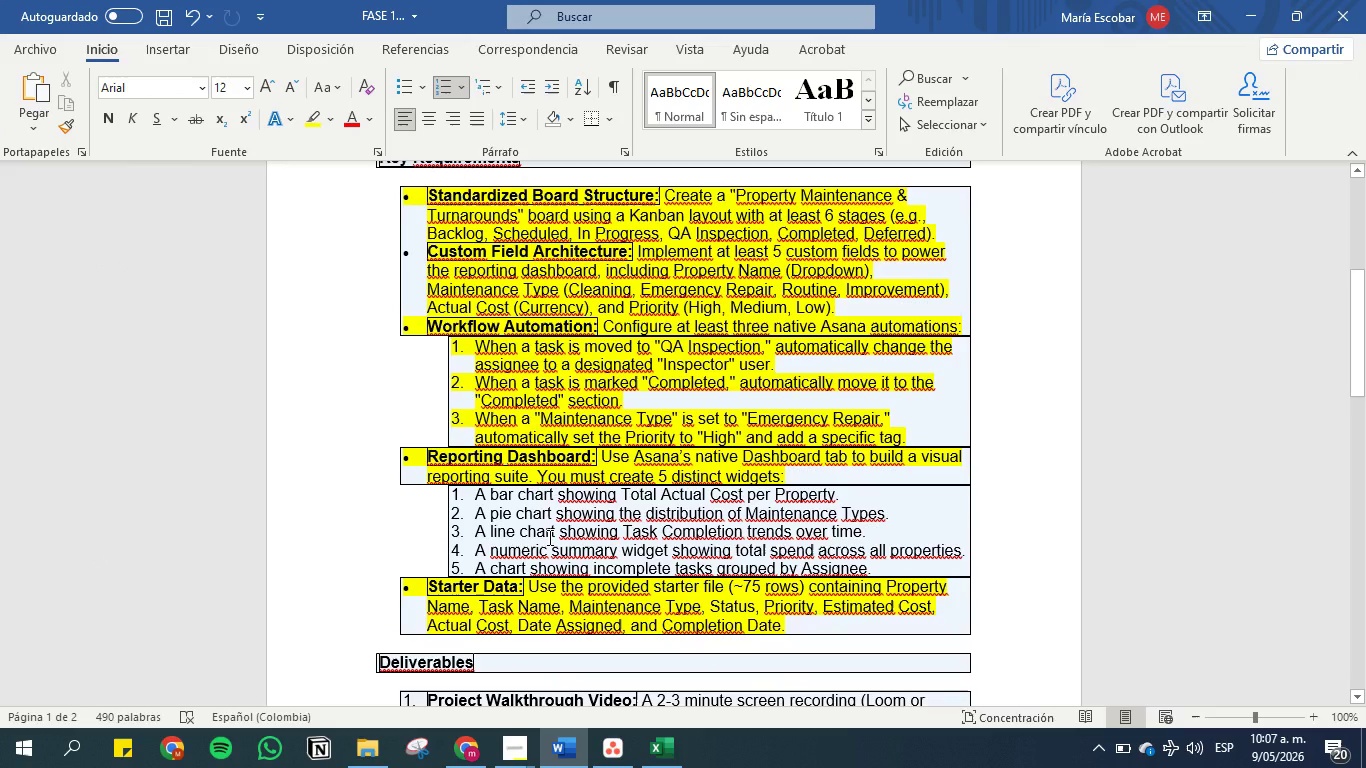 
left_click([548, 537])
 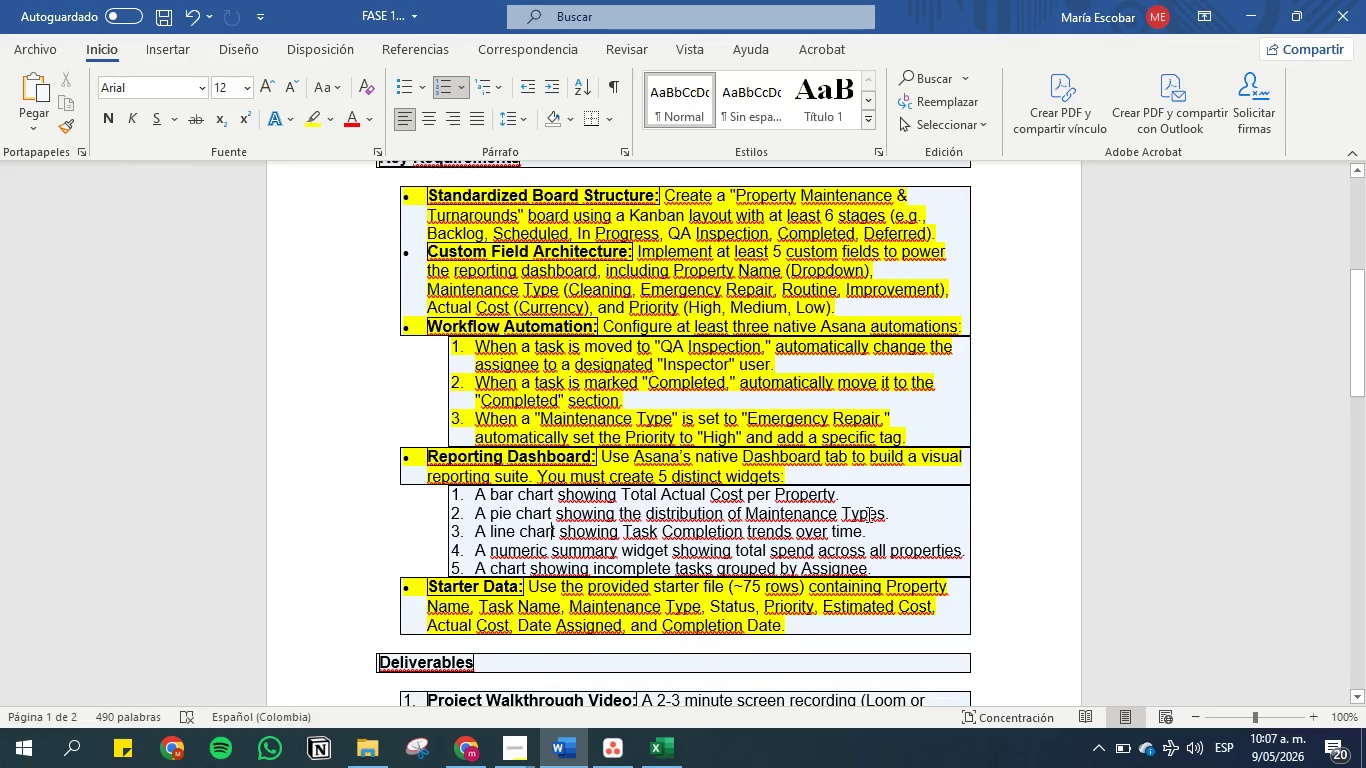 
left_click_drag(start_coordinate=[901, 513], to_coordinate=[457, 509])
 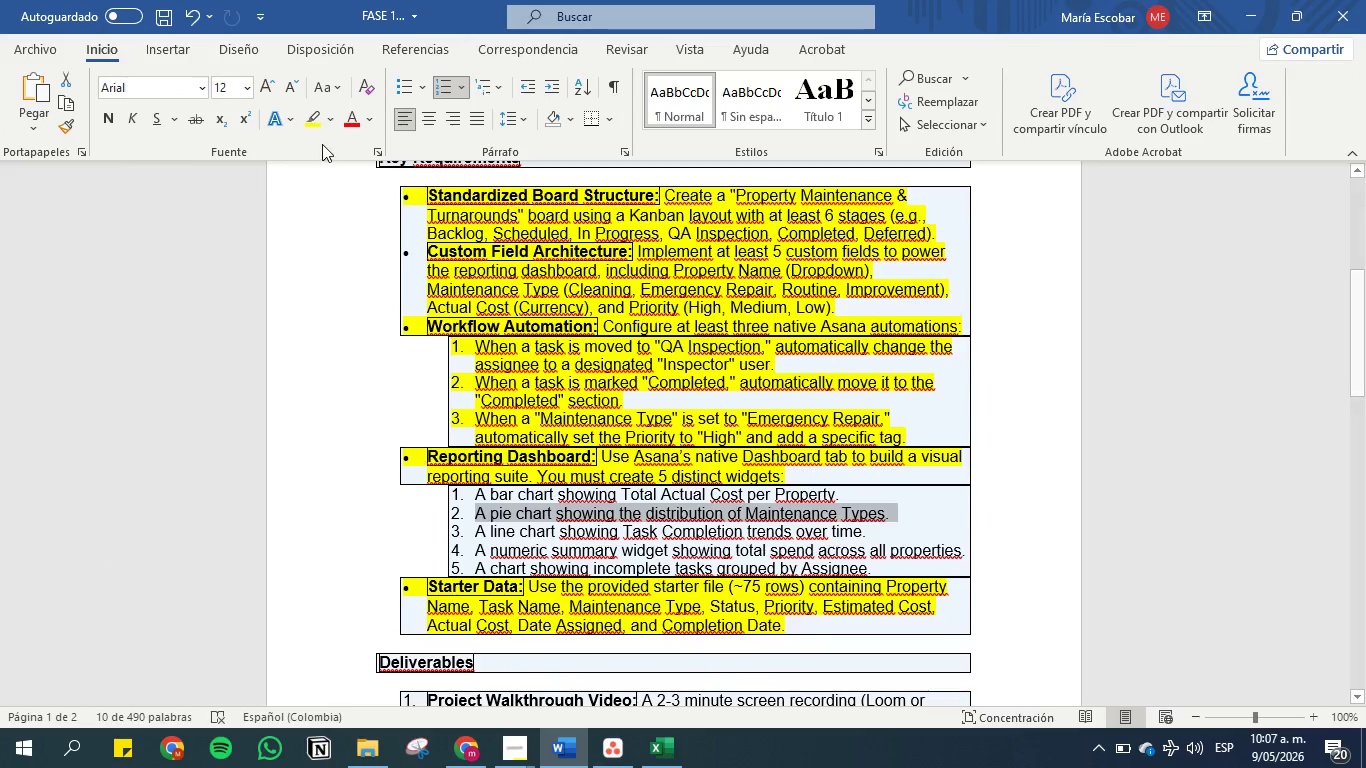 
left_click([309, 124])
 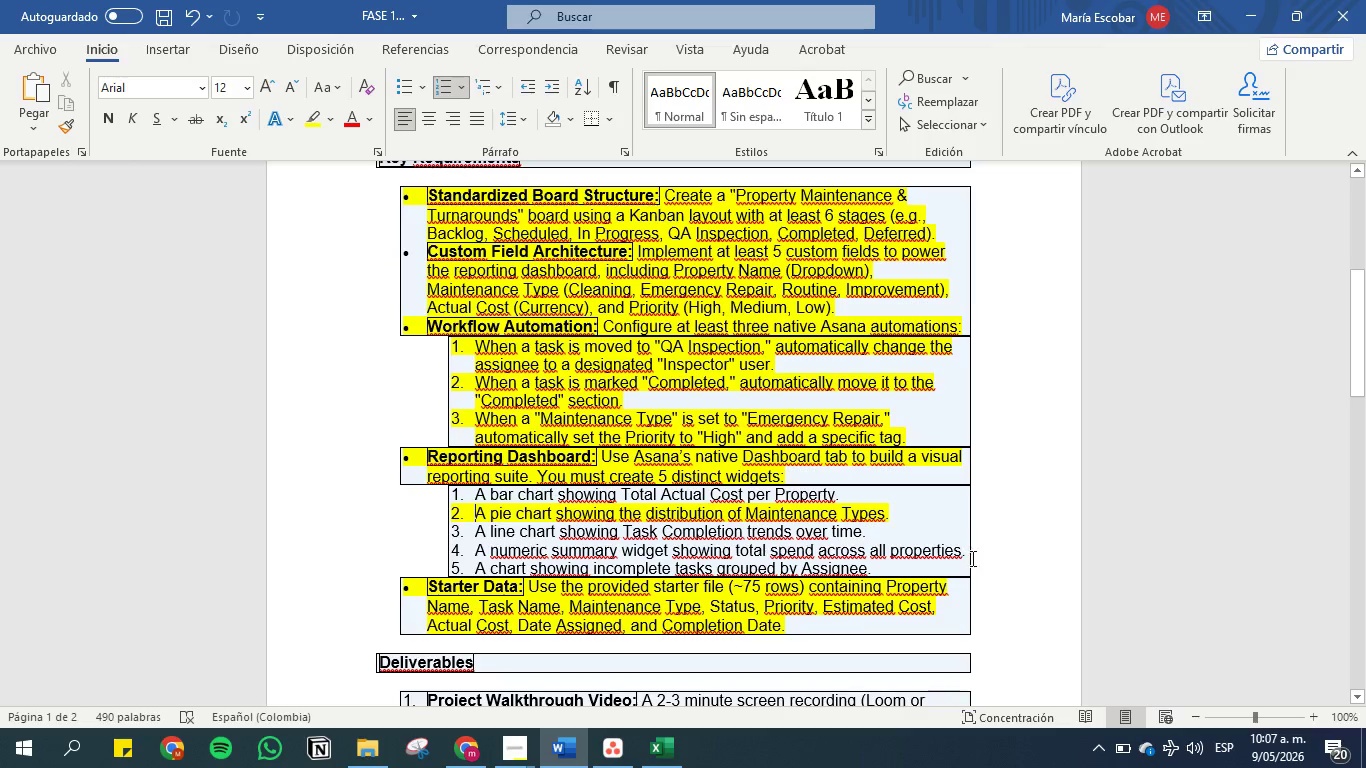 
left_click([897, 507])
 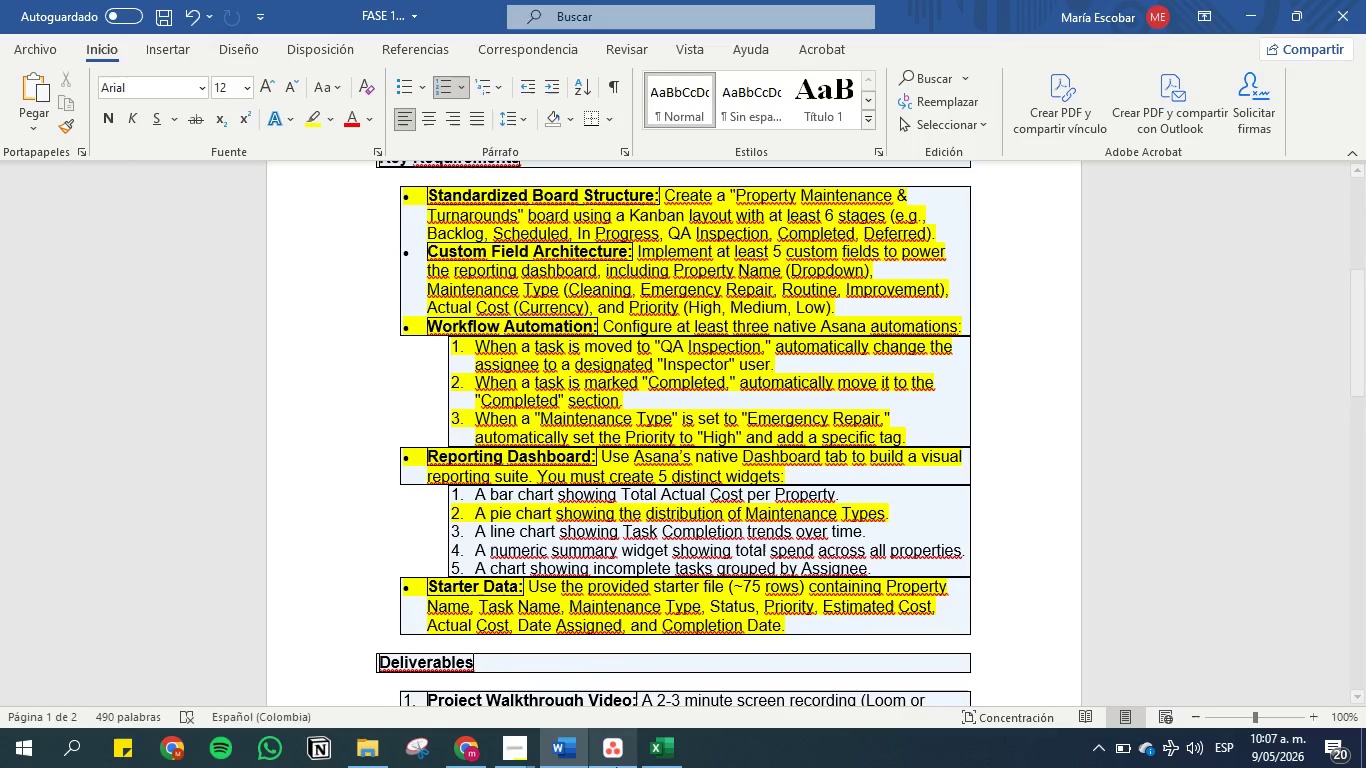 
left_click([475, 758])
 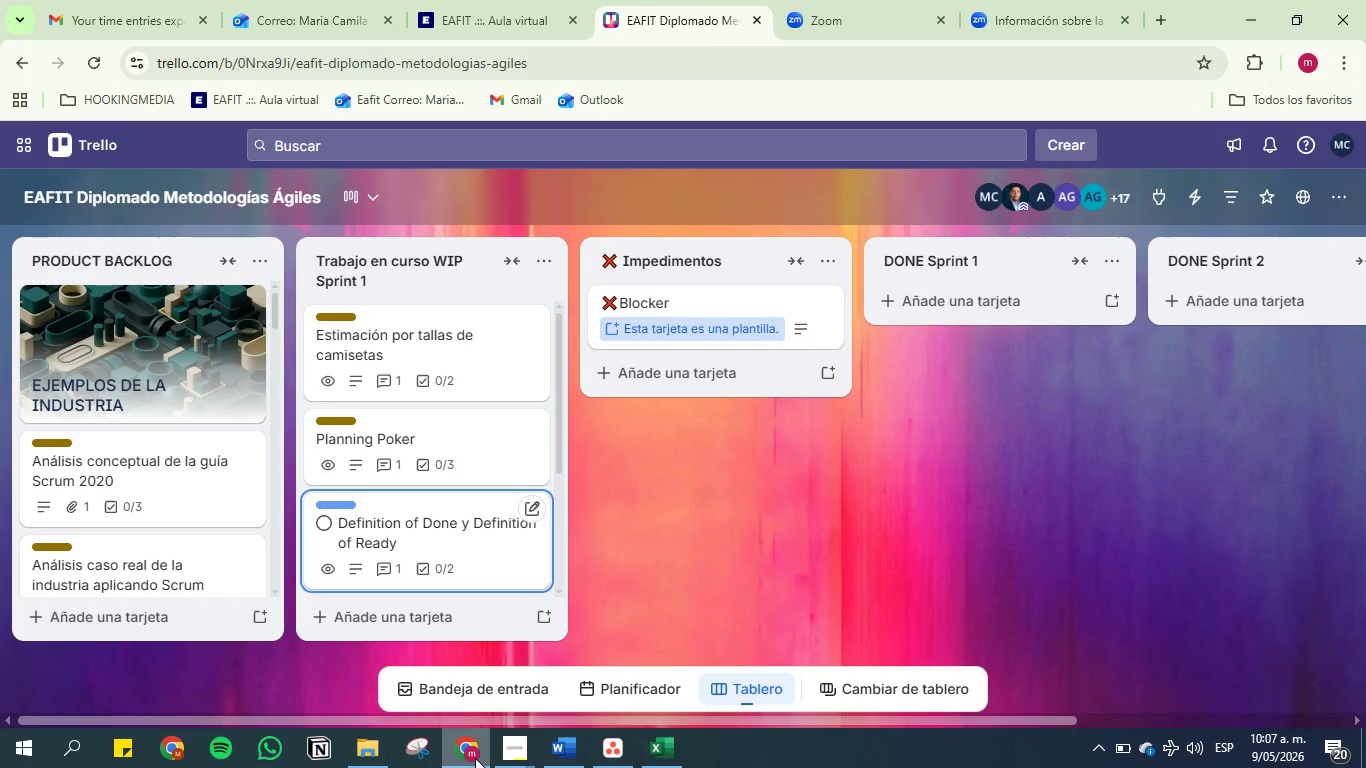 
left_click([475, 758])
 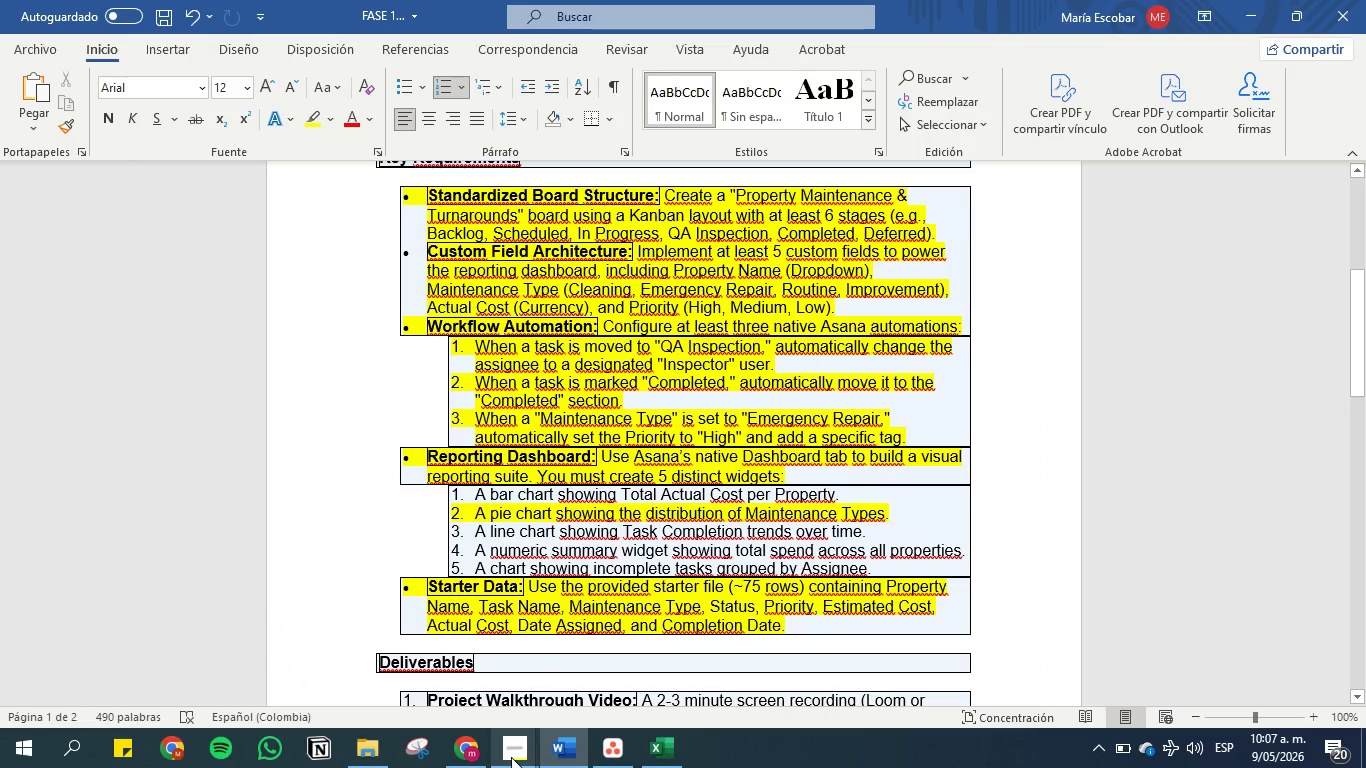 
left_click([511, 757])
 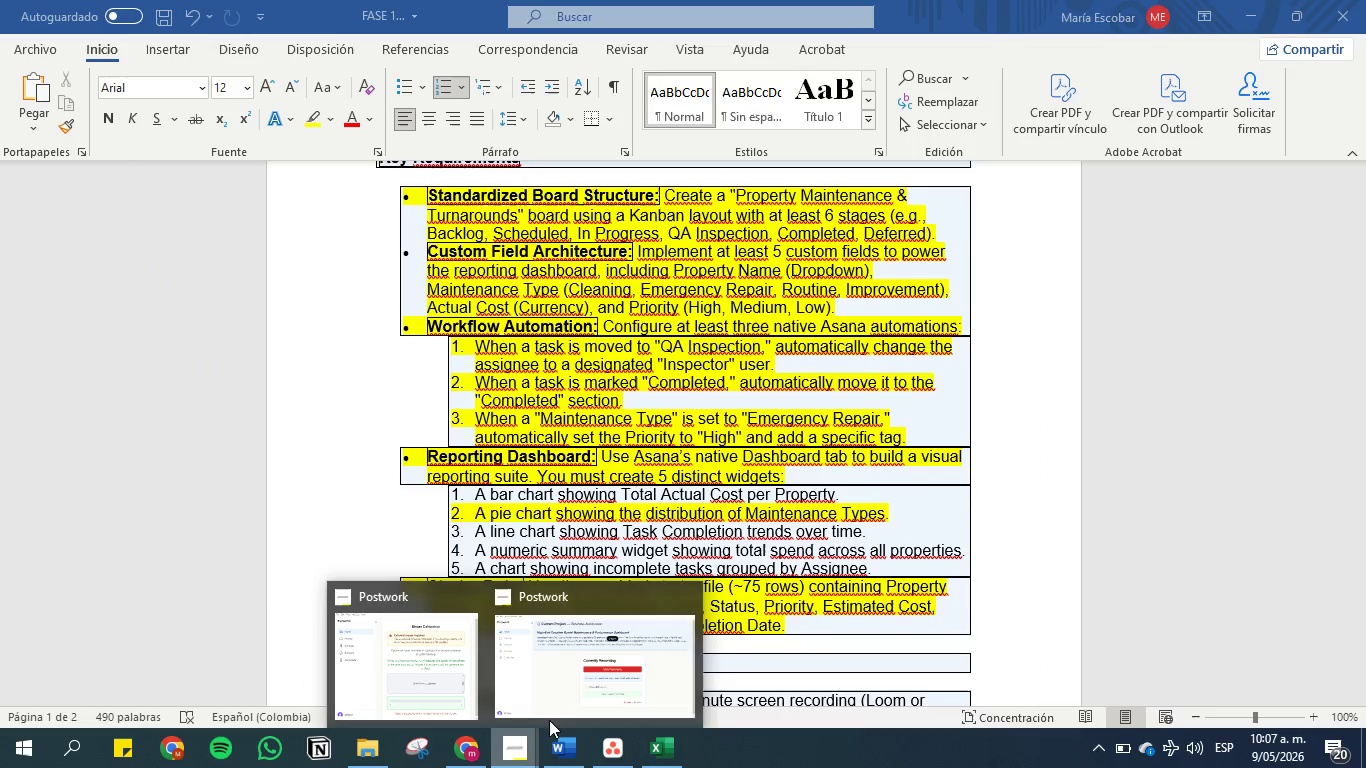 
left_click([577, 674])